 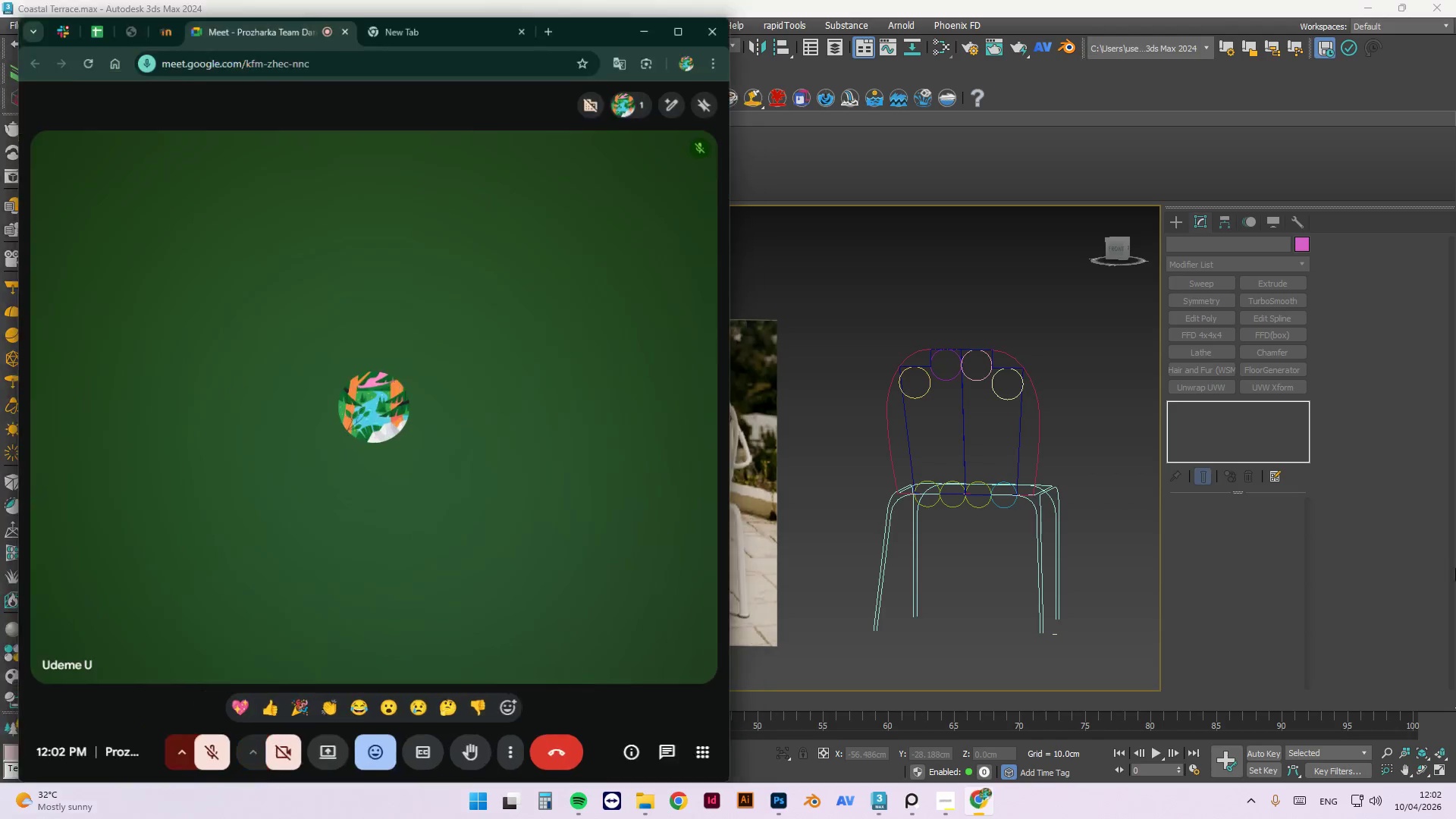 
left_click([43, 20])
 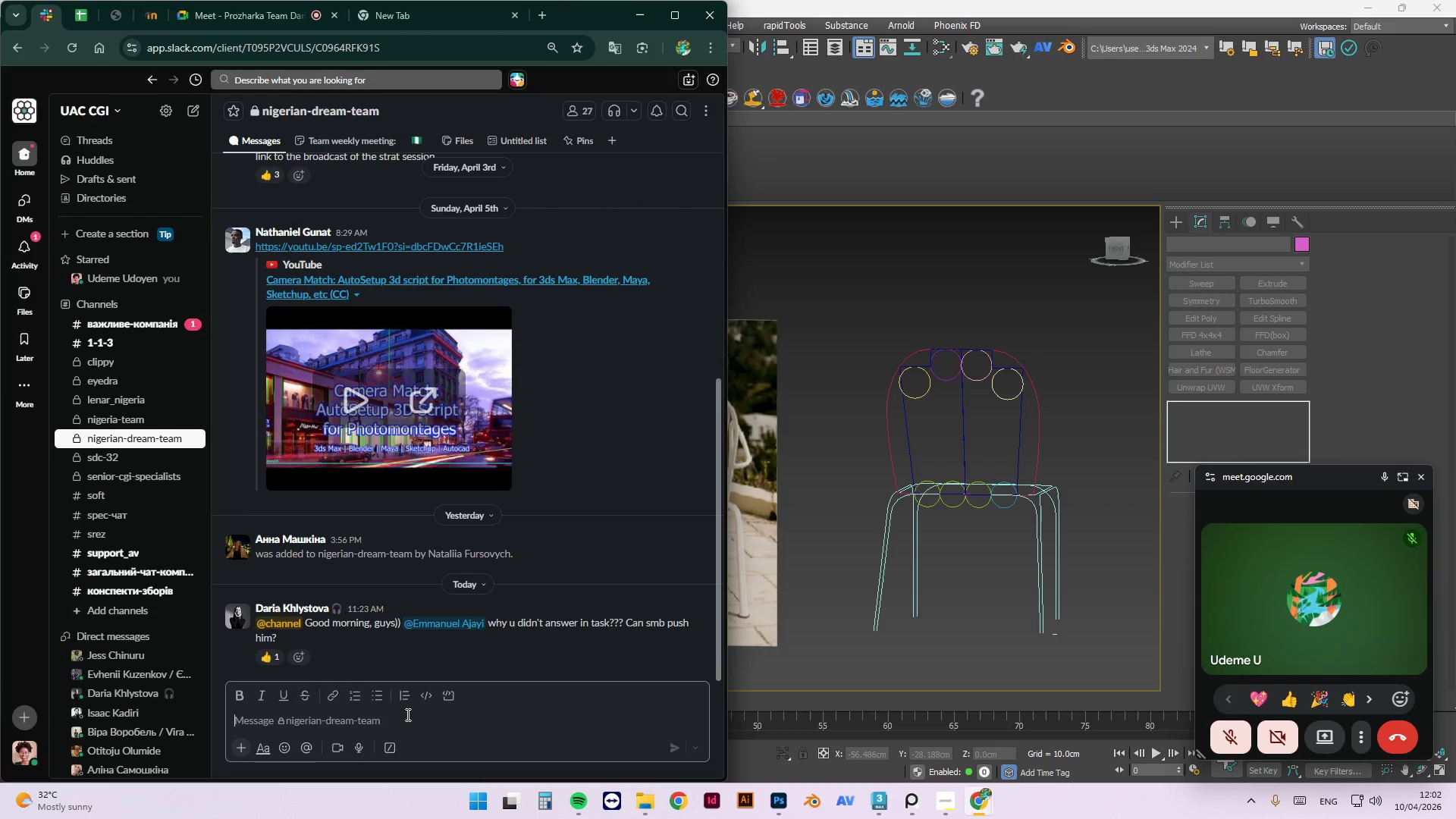 
left_click([403, 722])
 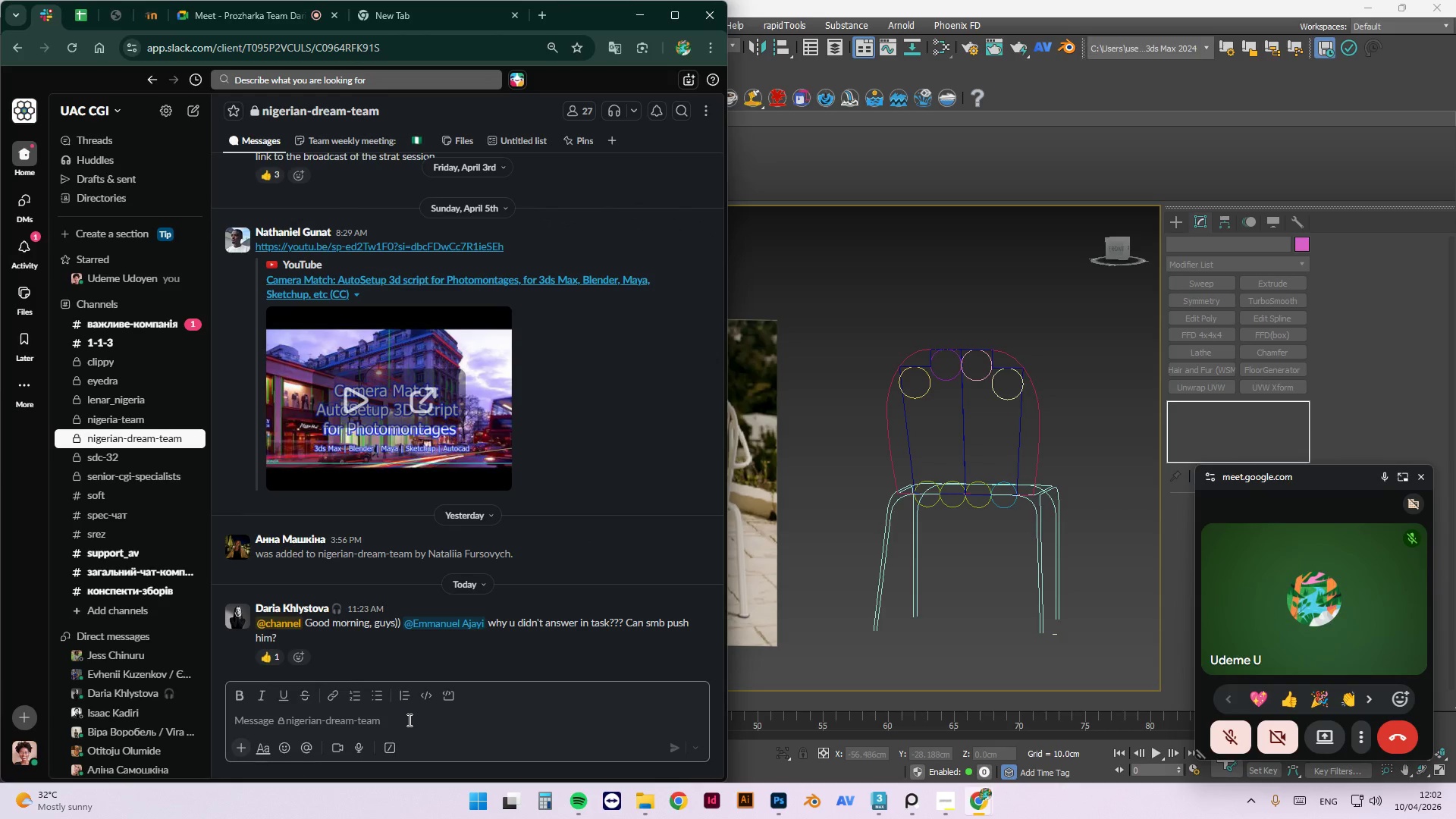 
type(Please what time is meeting today? @da)
 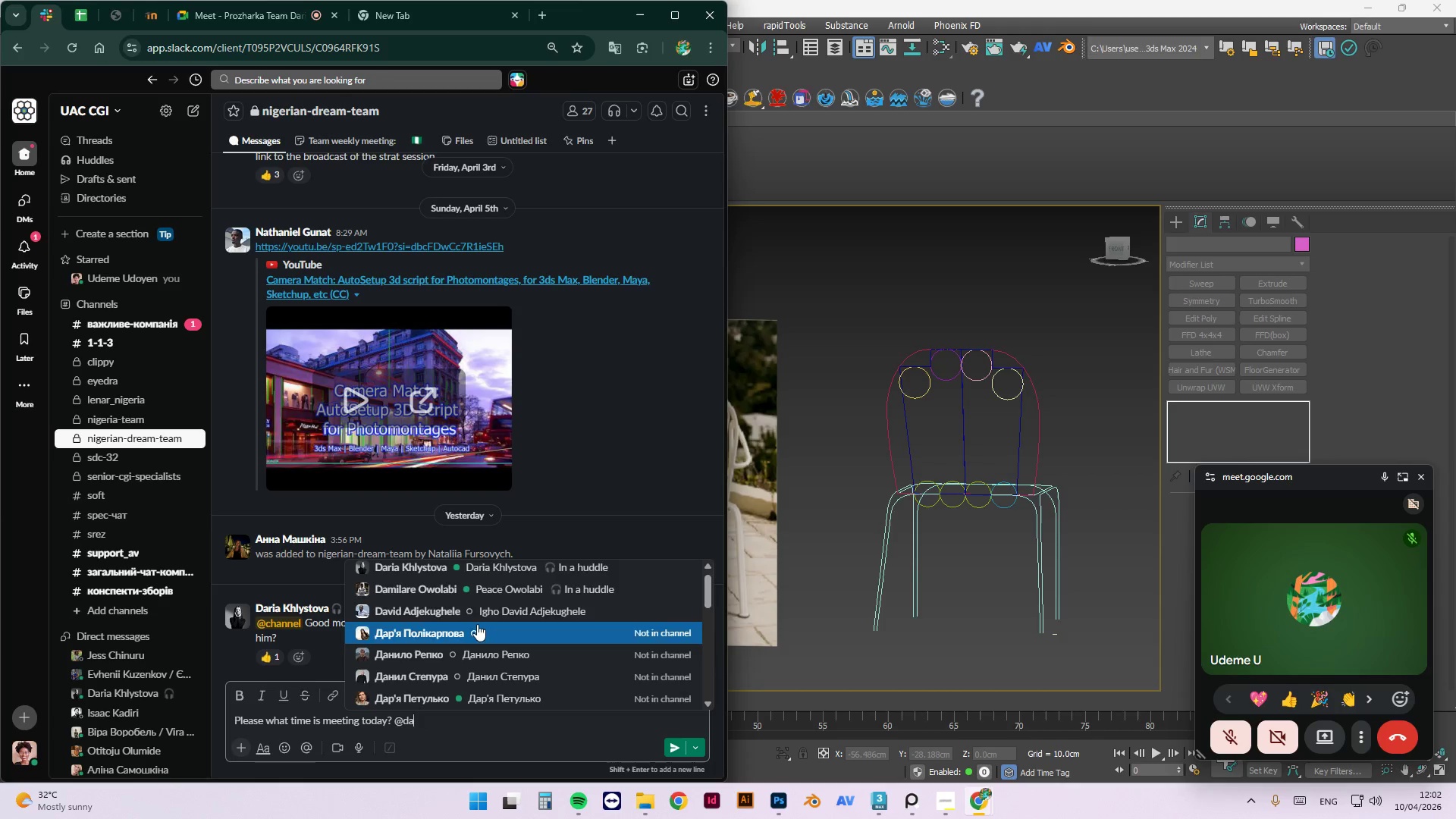 
left_click([488, 565])
 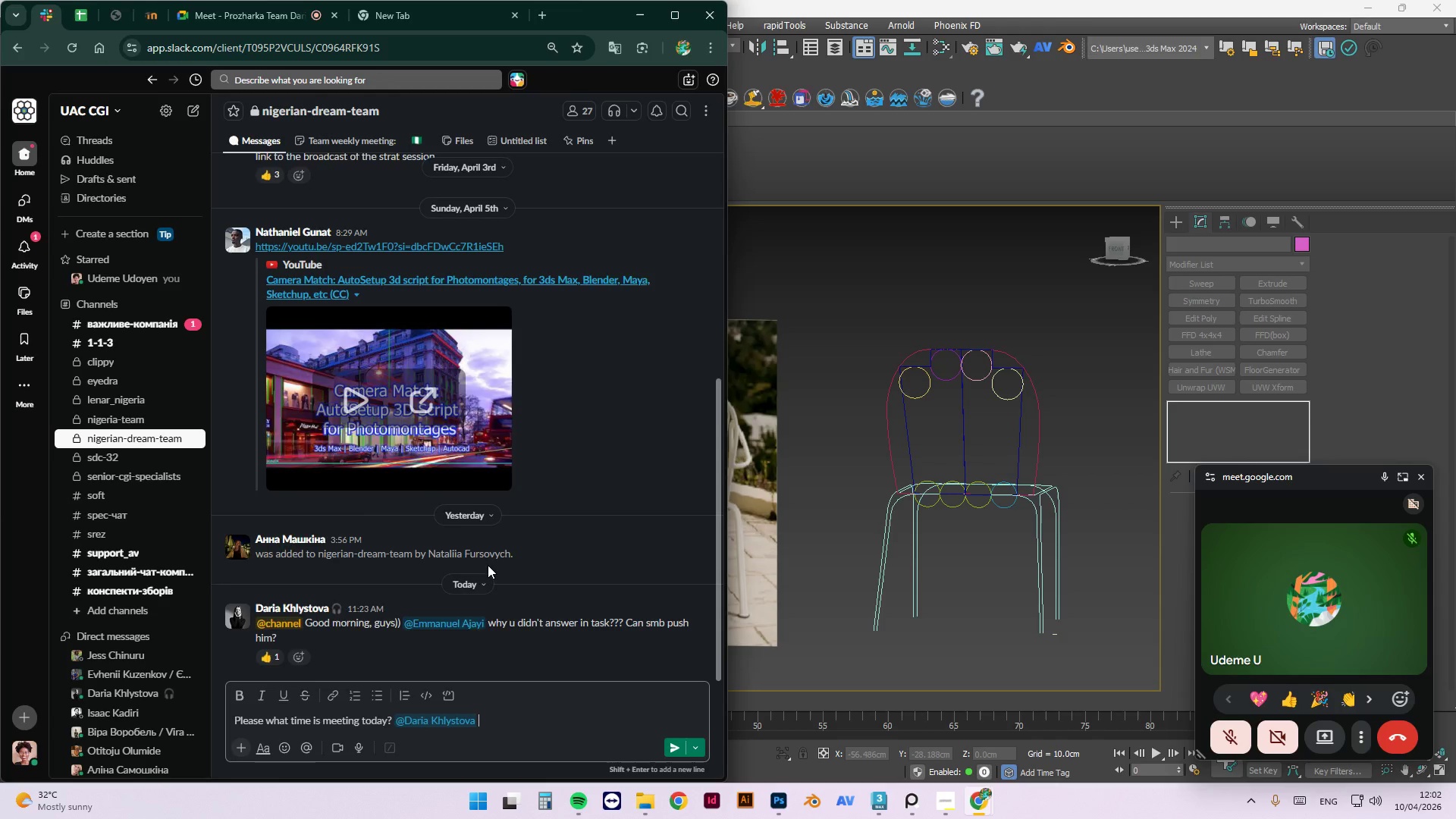 
key(NumpadEnter)
 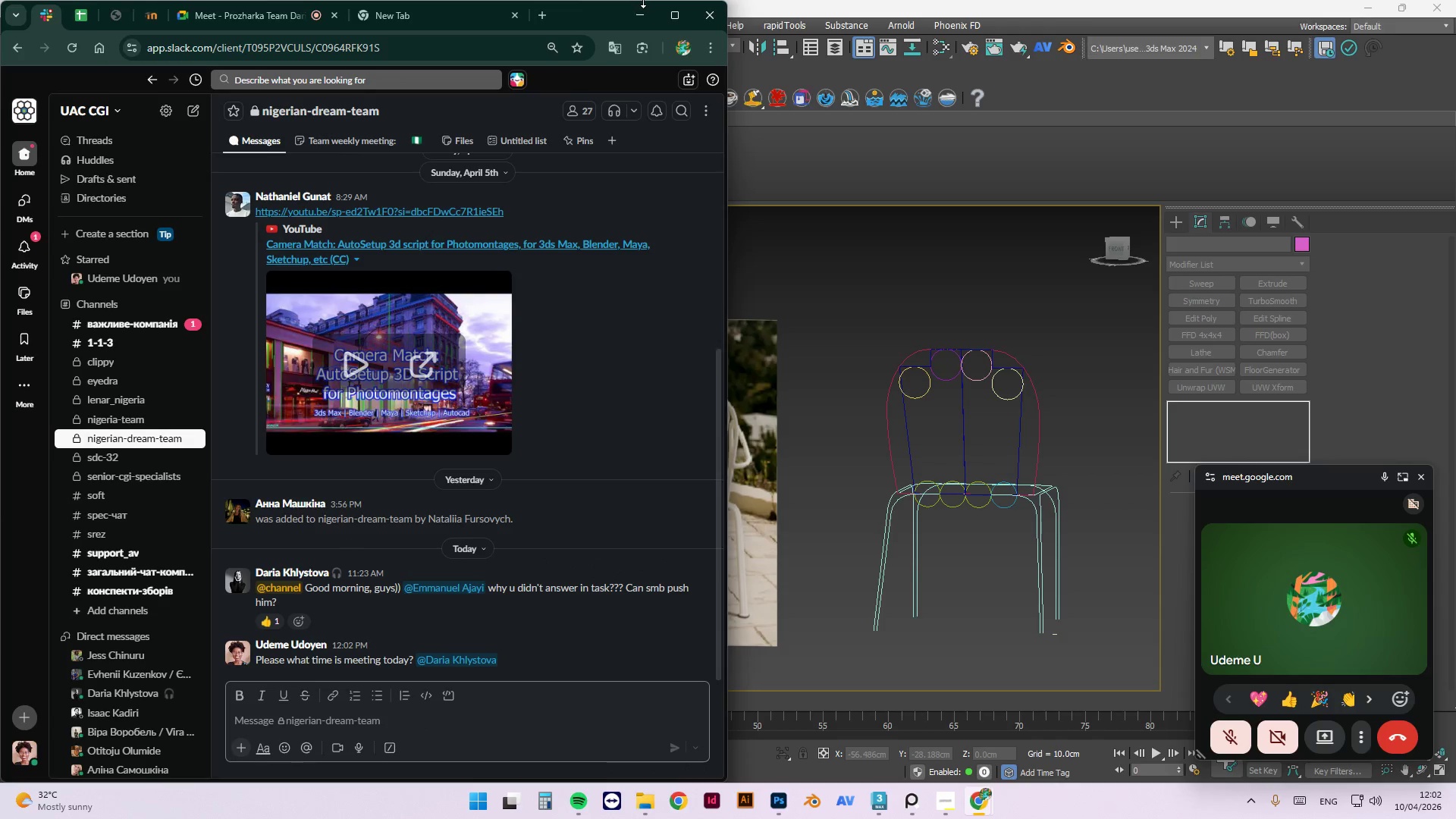 
left_click([640, 14])
 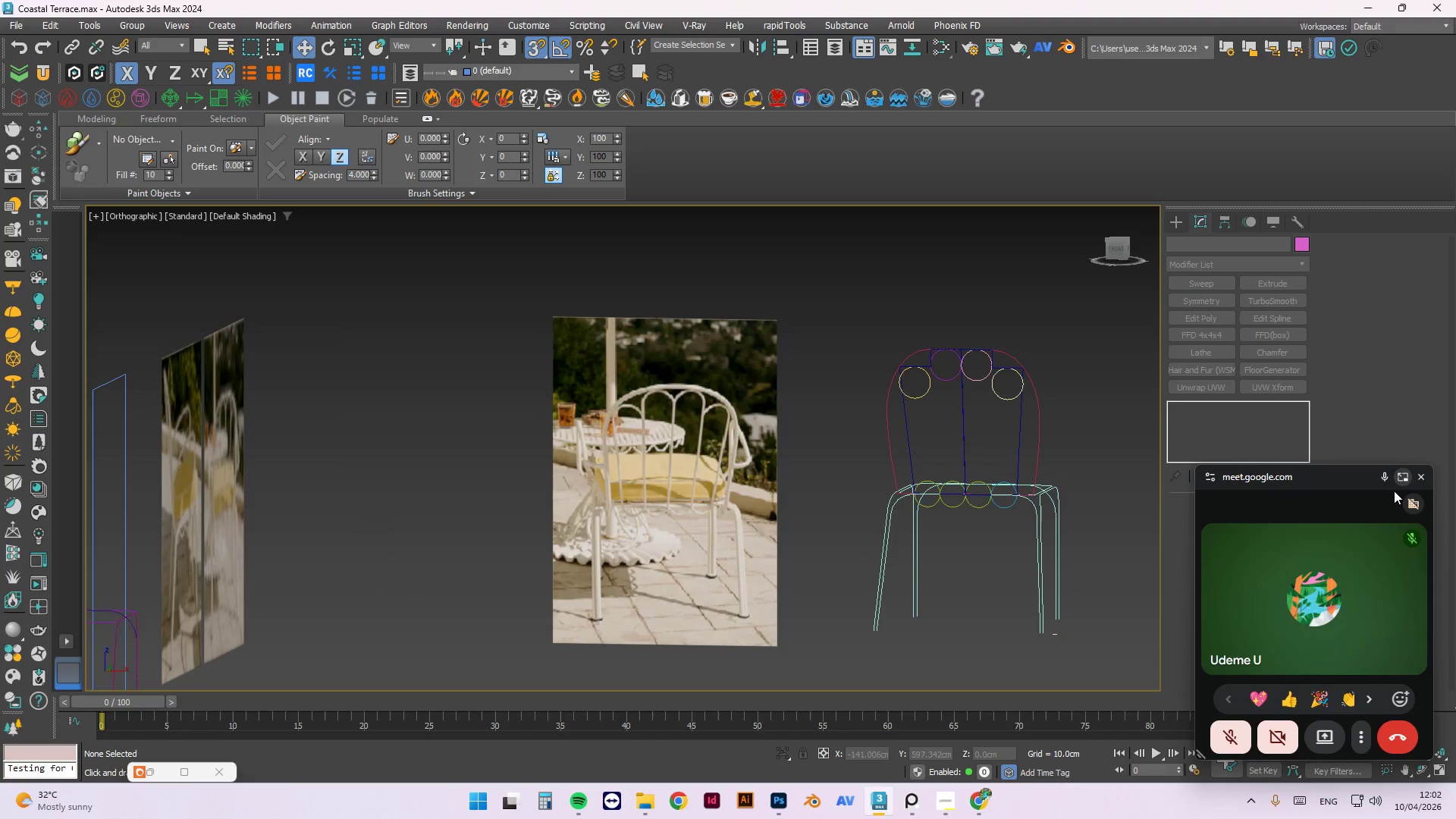 
wait(10.86)
 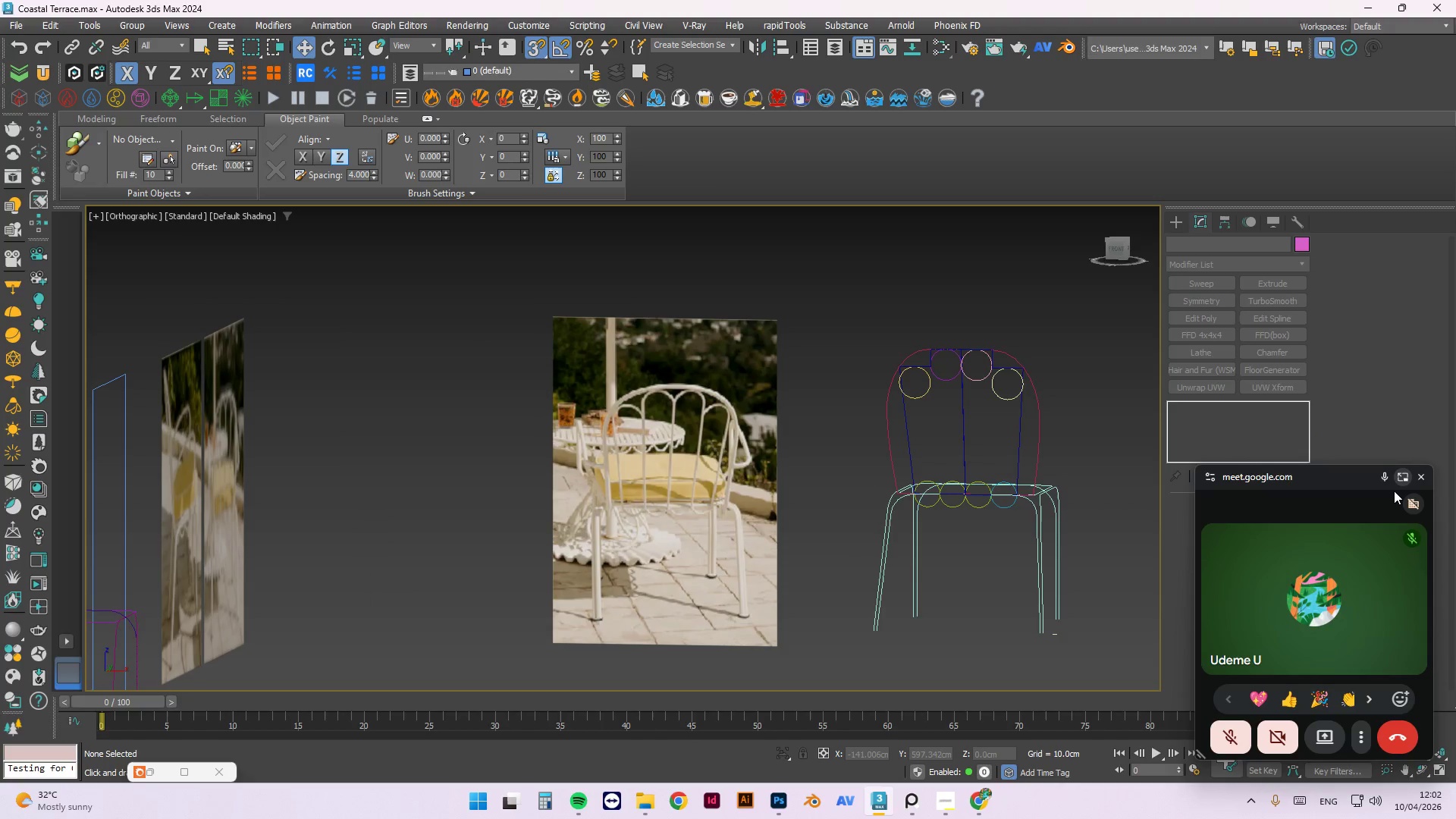 
left_click([1424, 480])
 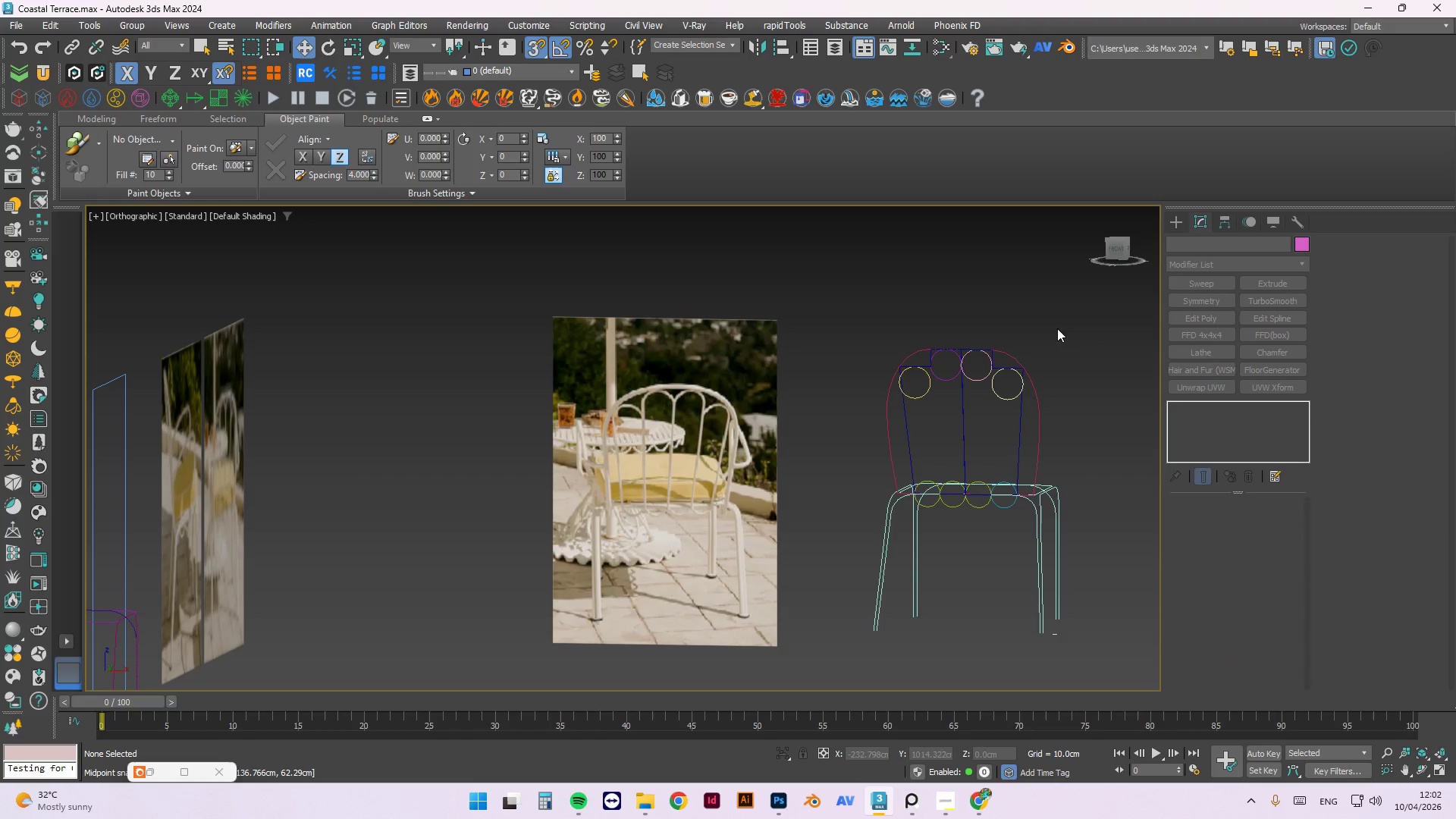 
left_click([1034, 298])
 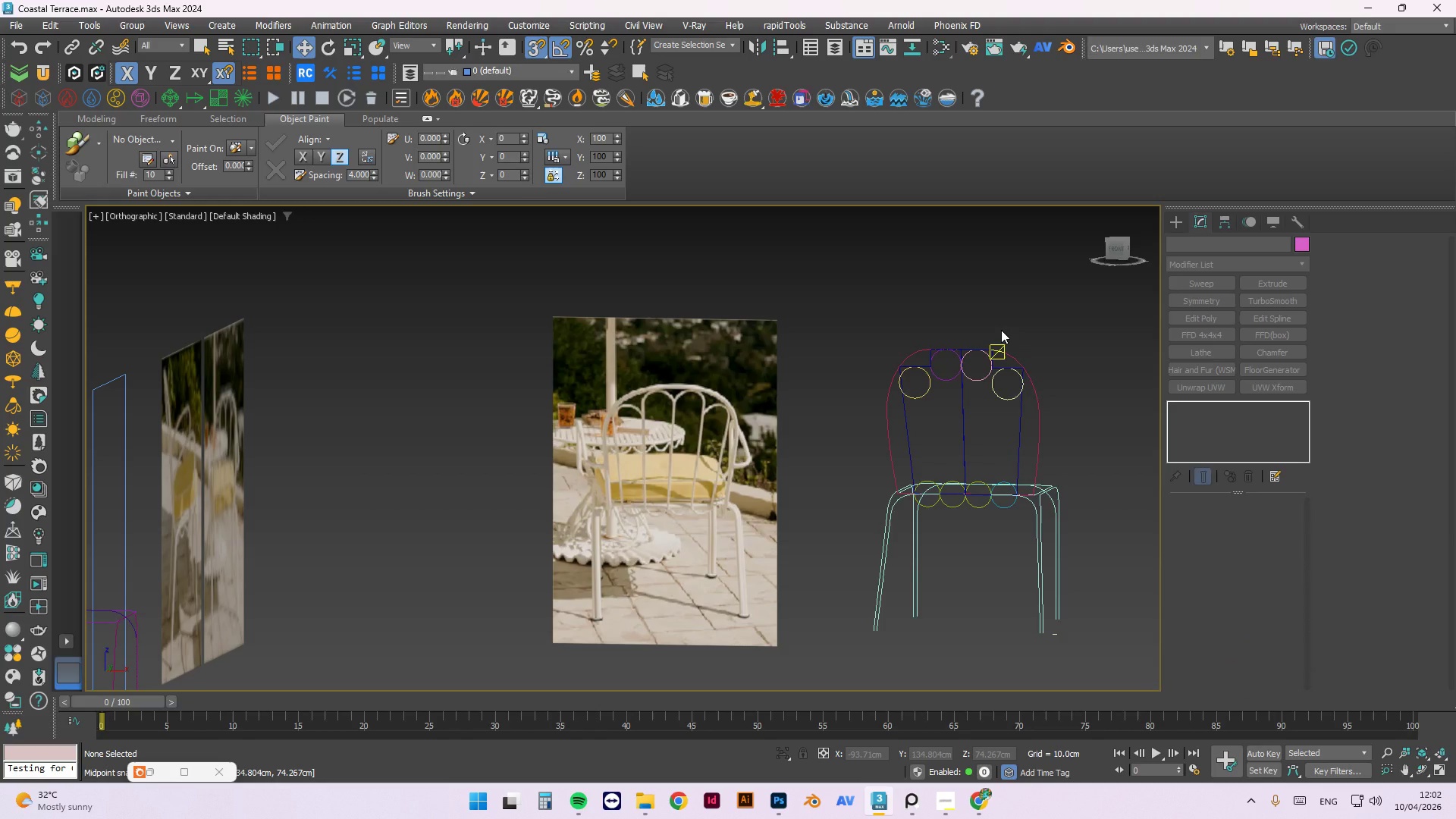 
key(F)
 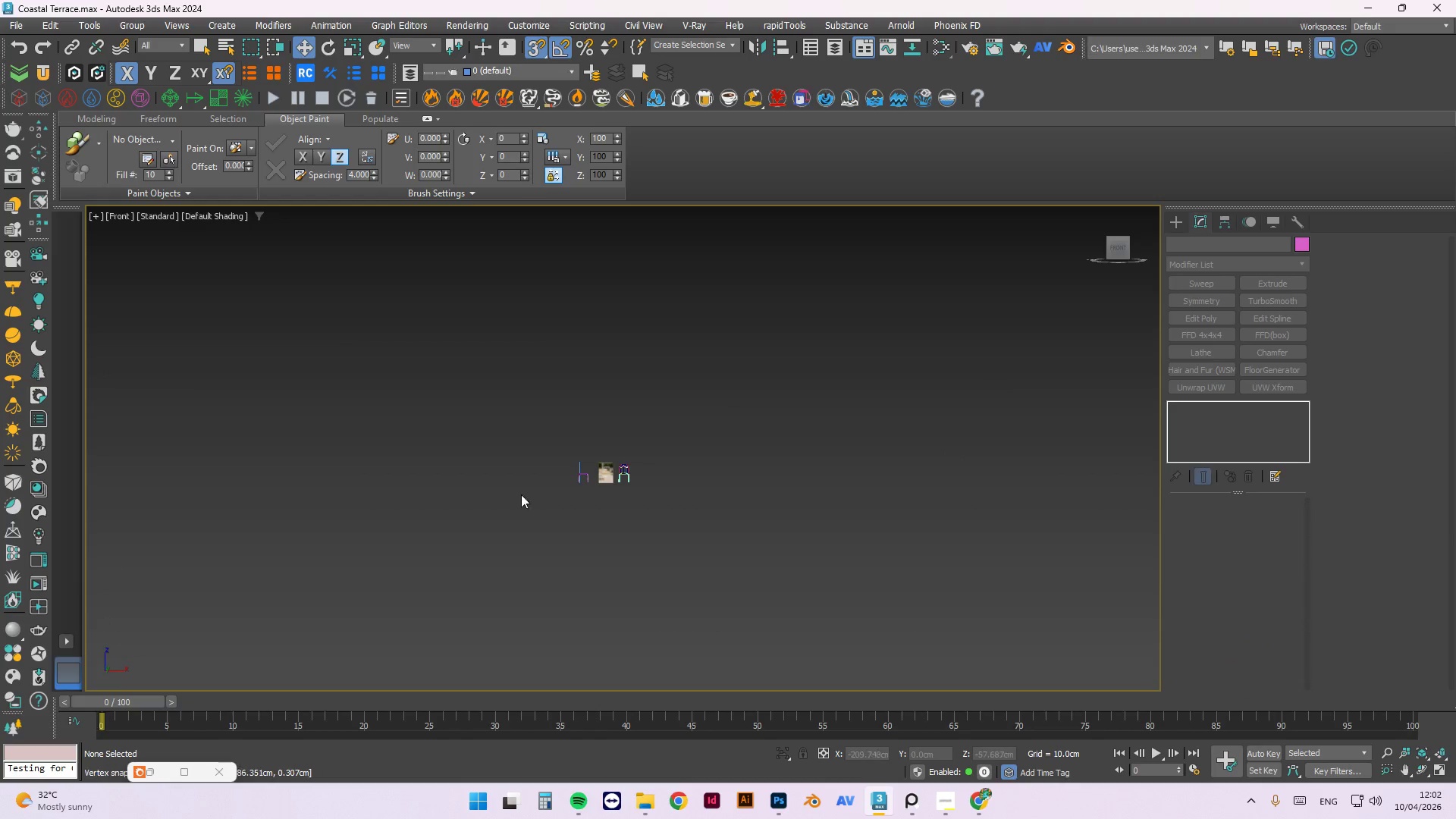 
scroll: coordinate [605, 316], scroll_direction: up, amount: 11.0
 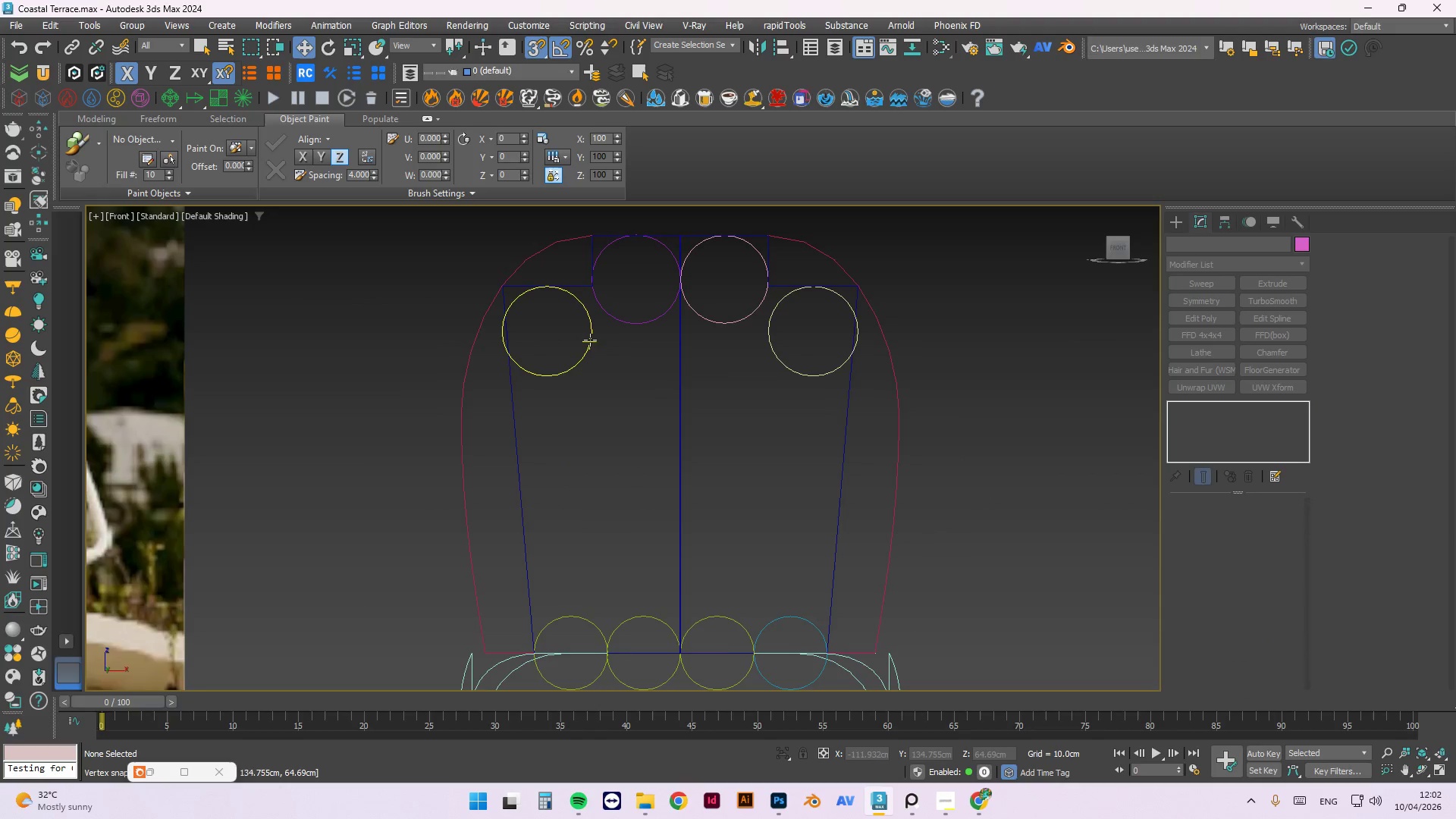 
left_click([590, 340])
 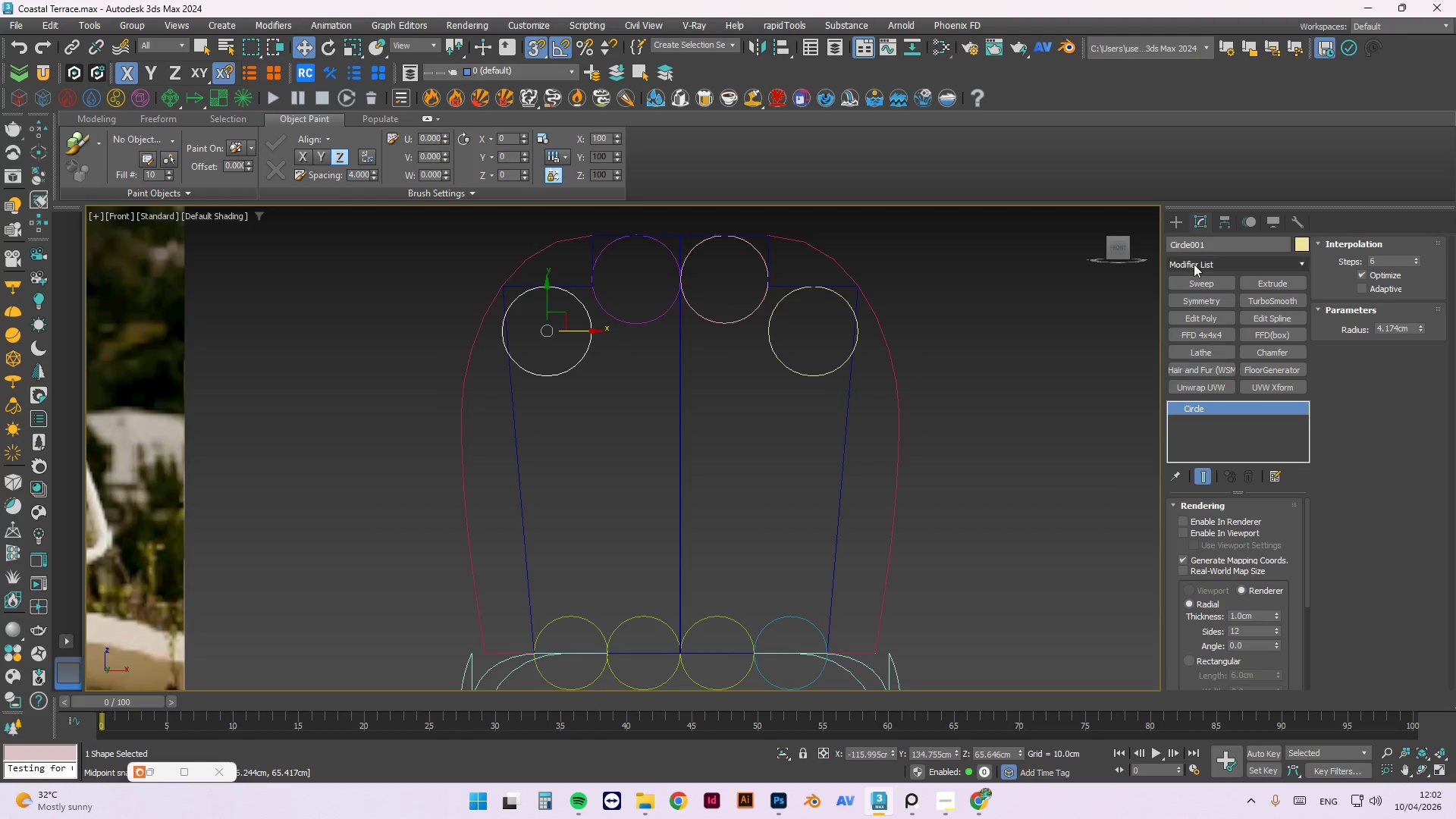 
left_click([1173, 220])
 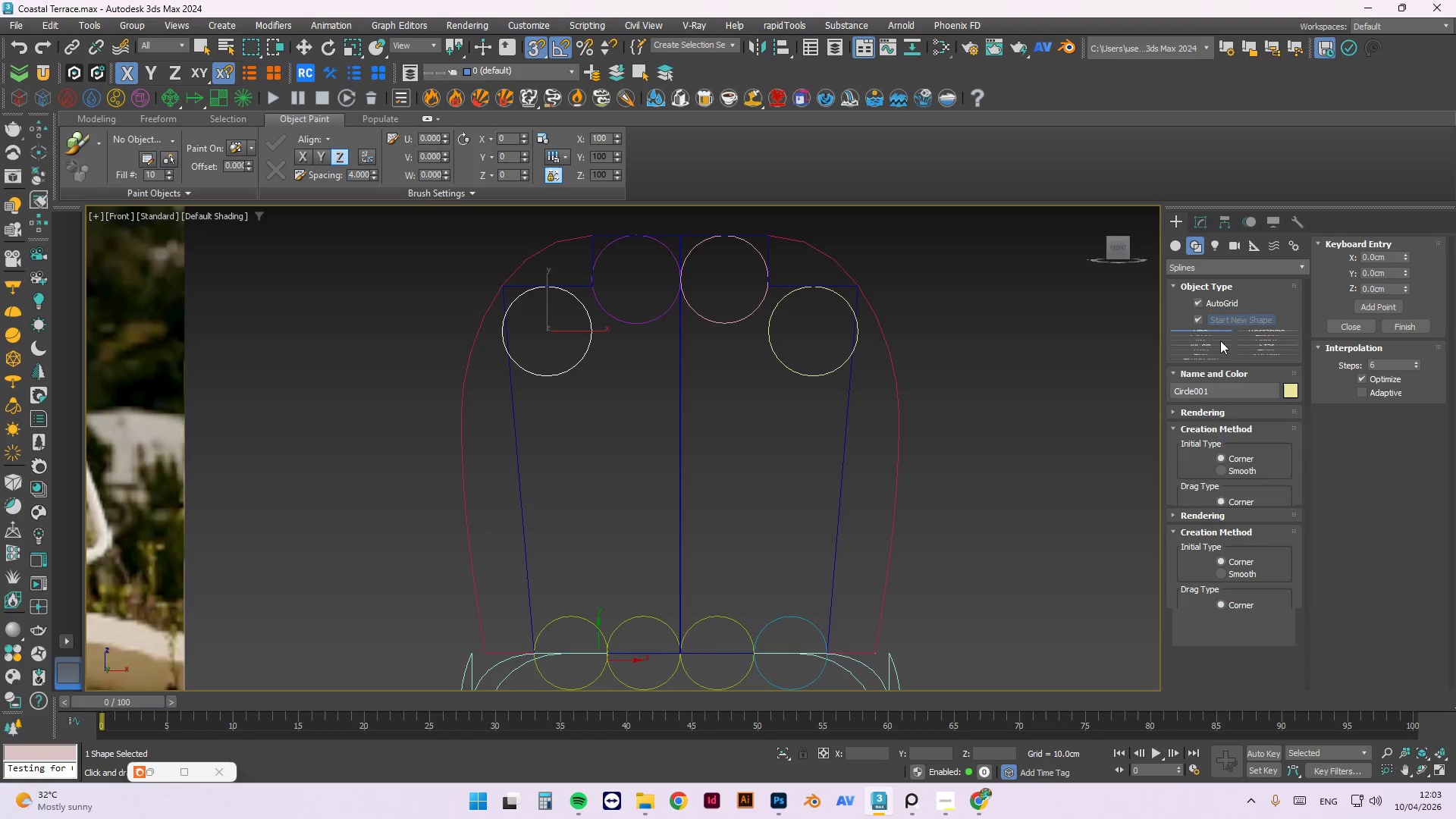 
scroll: coordinate [690, 371], scroll_direction: none, amount: 0.0
 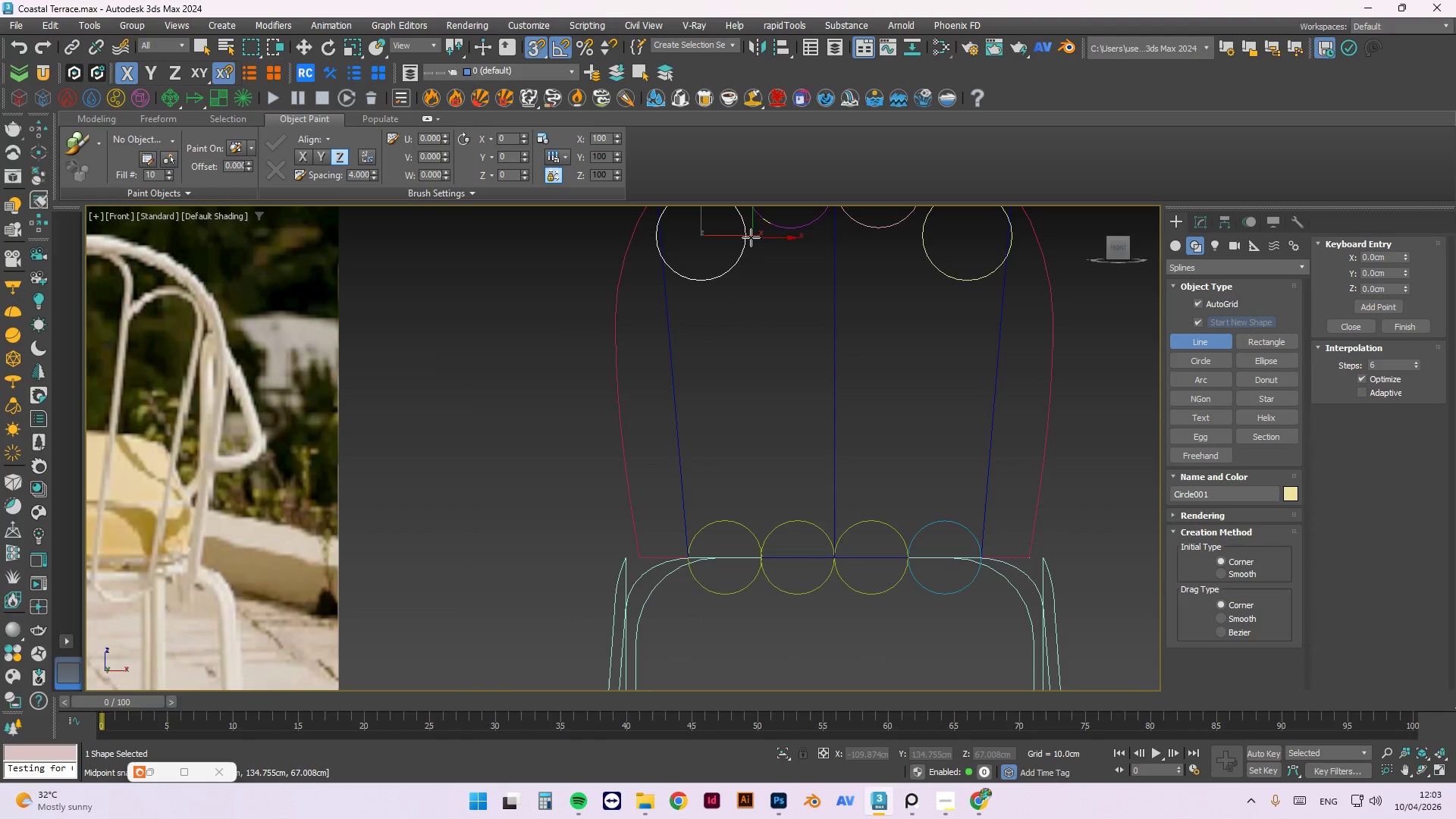 
scroll: coordinate [699, 335], scroll_direction: up, amount: 2.0
 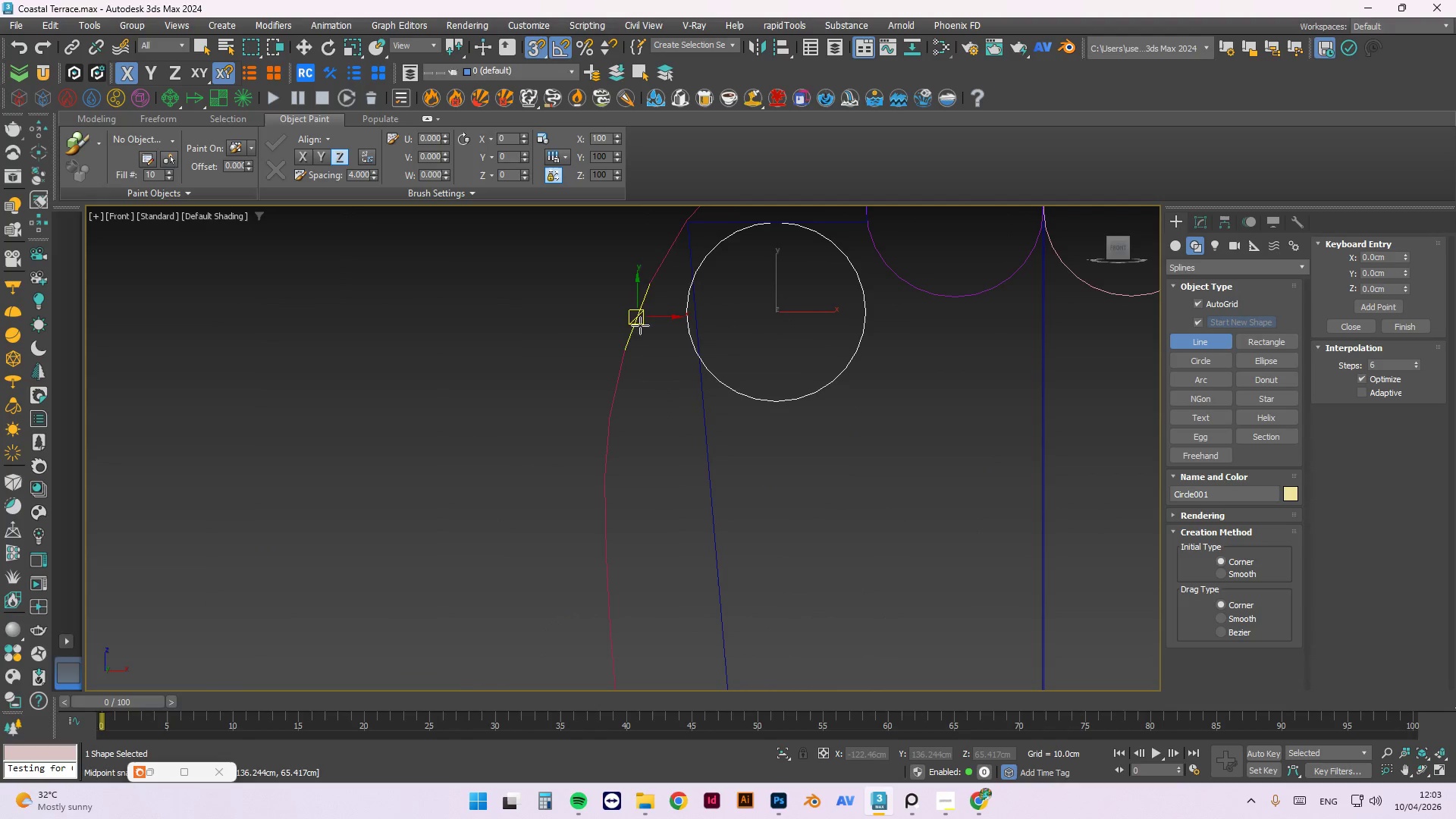 
key(Escape)
 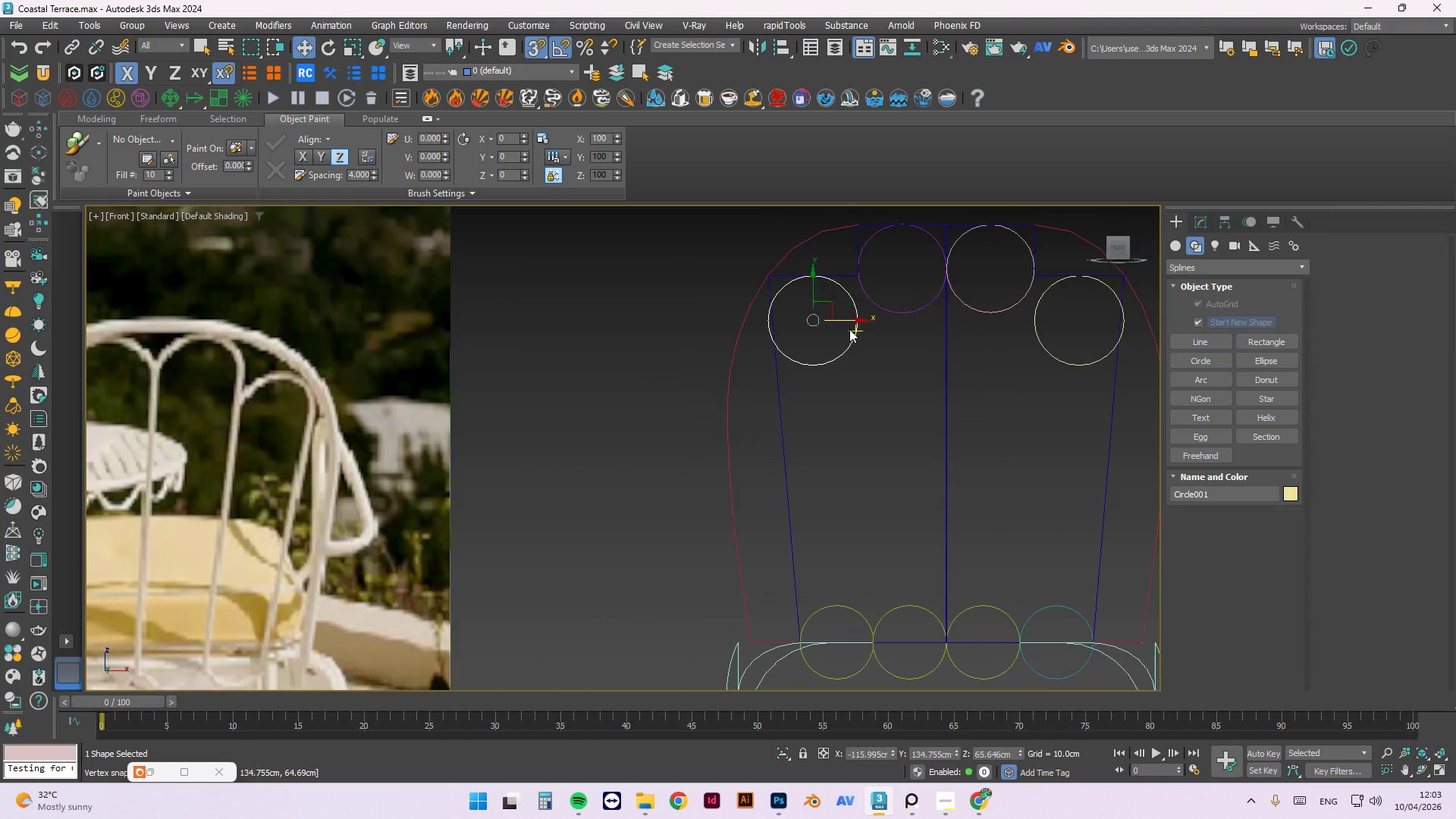 
key(Escape)
 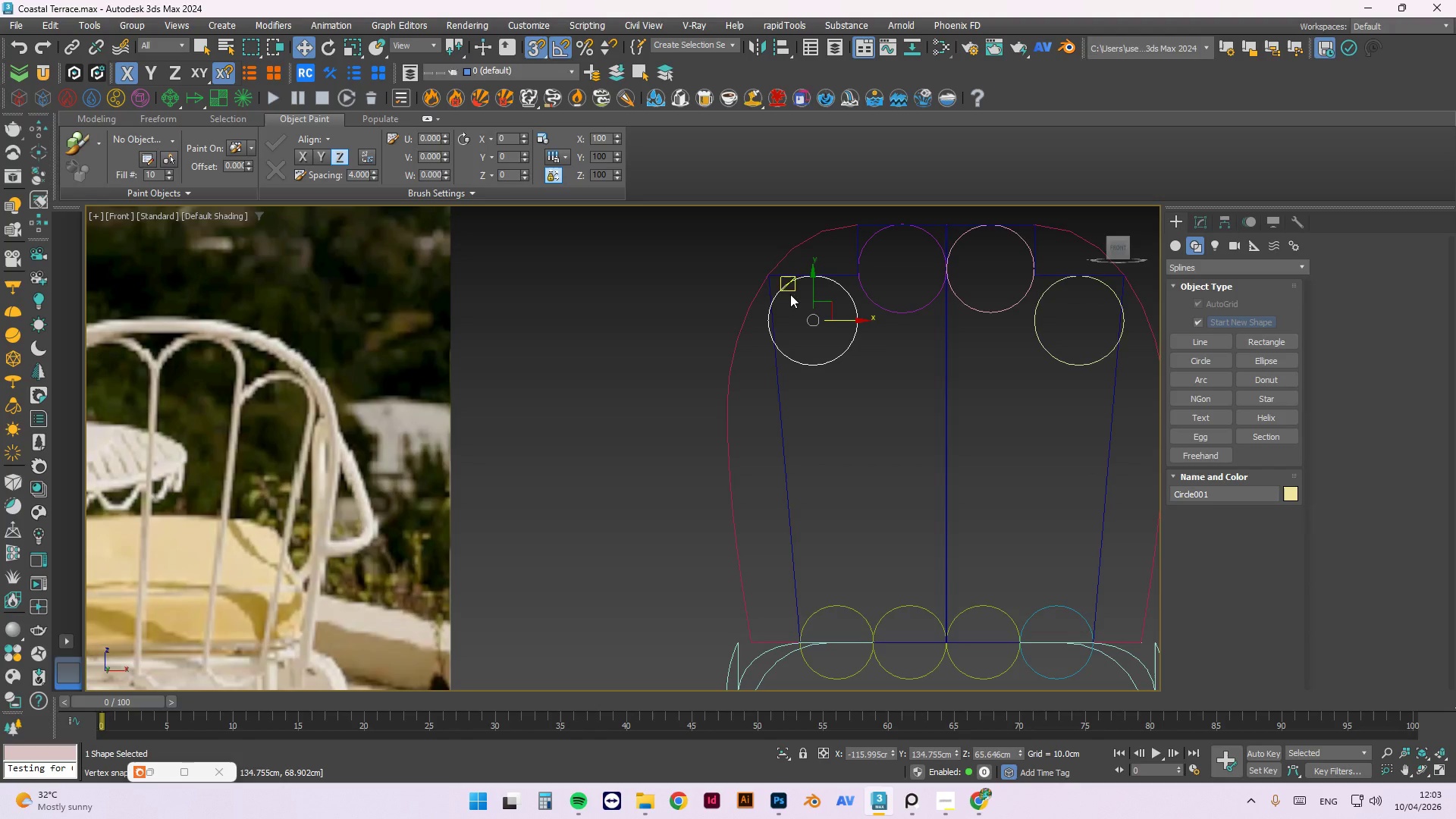 
scroll: coordinate [849, 329], scroll_direction: down, amount: 2.0
 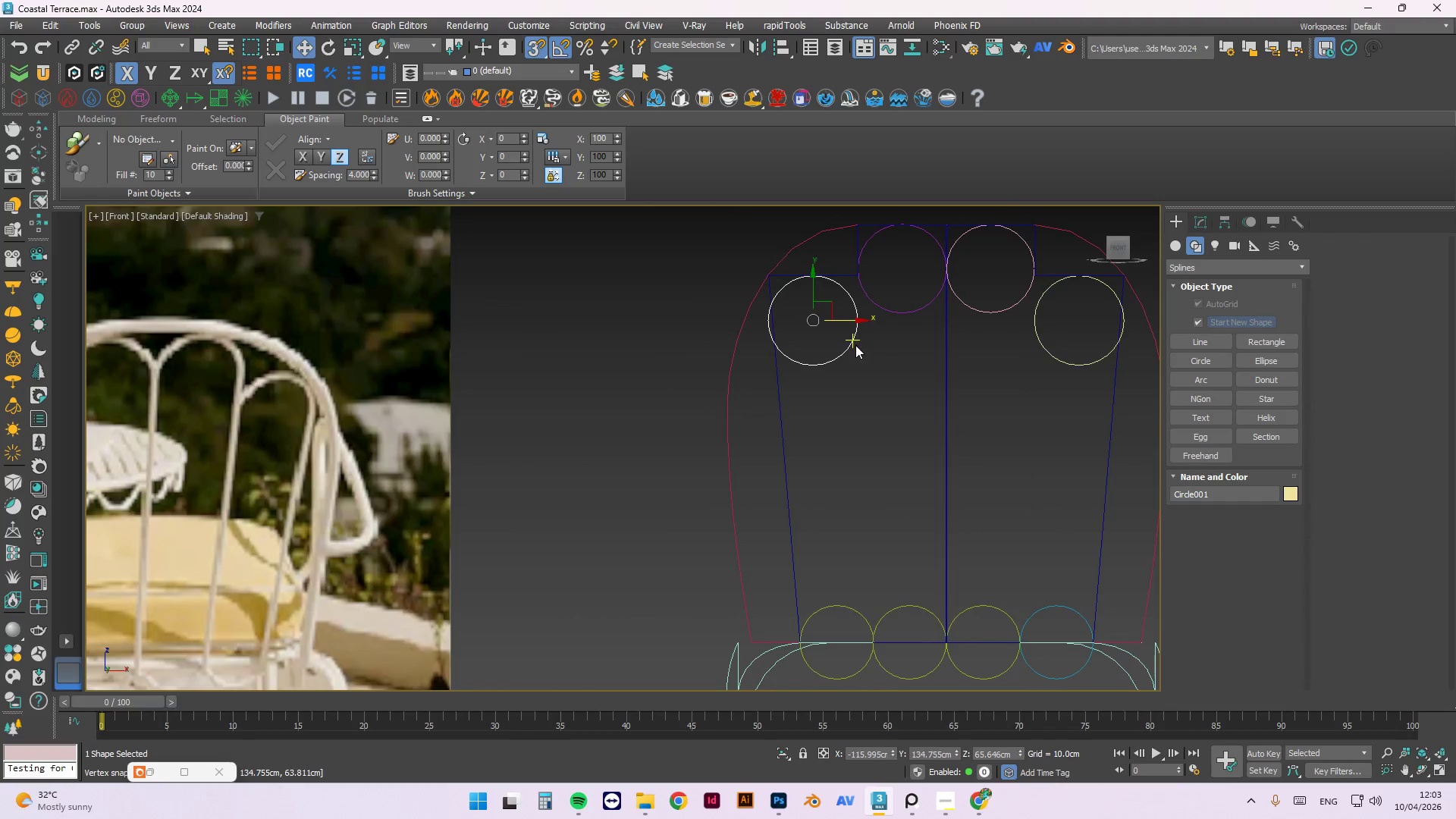 
scroll: coordinate [790, 319], scroll_direction: up, amount: 3.0
 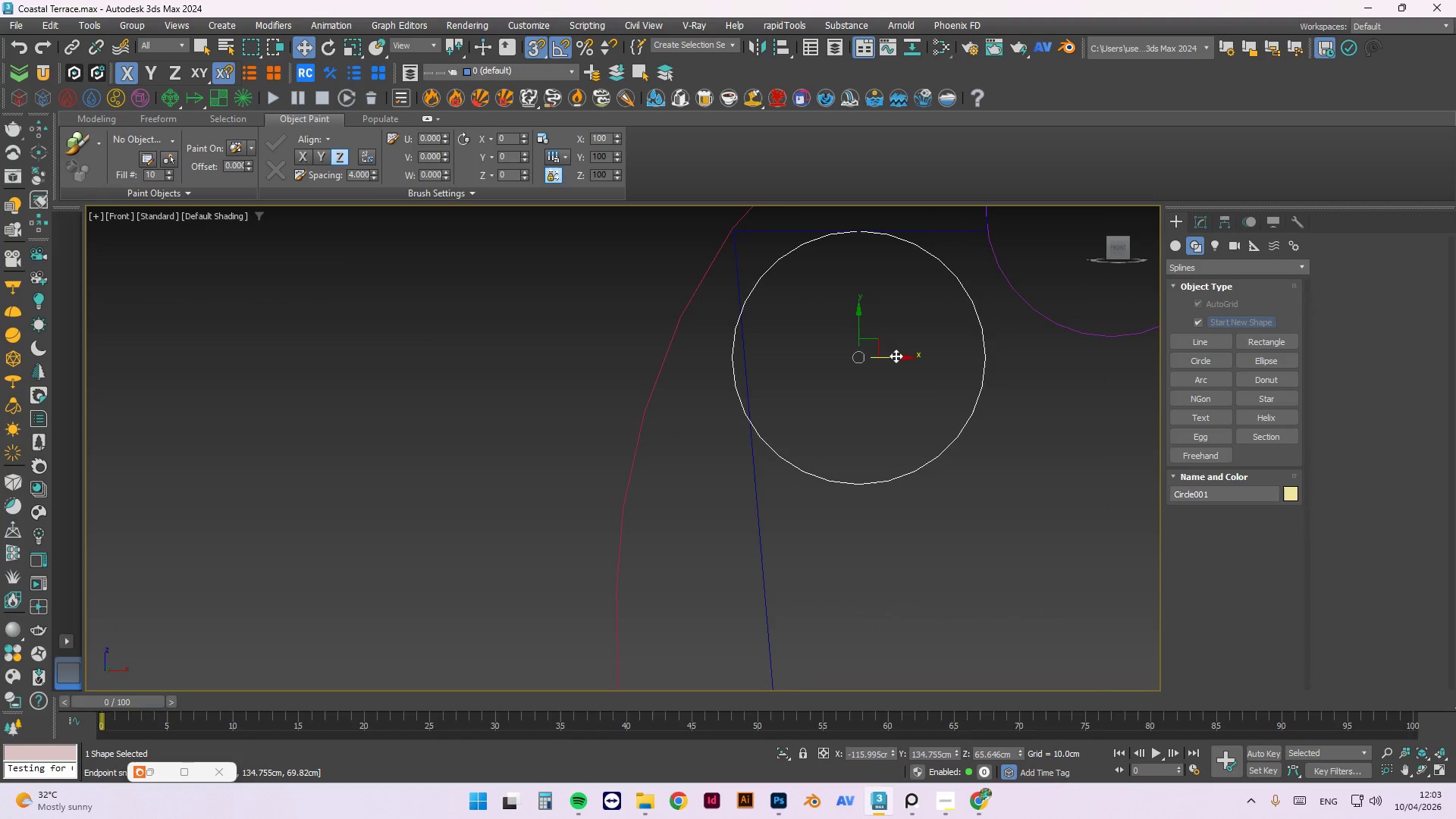 
left_click_drag(start_coordinate=[895, 356], to_coordinate=[889, 378])
 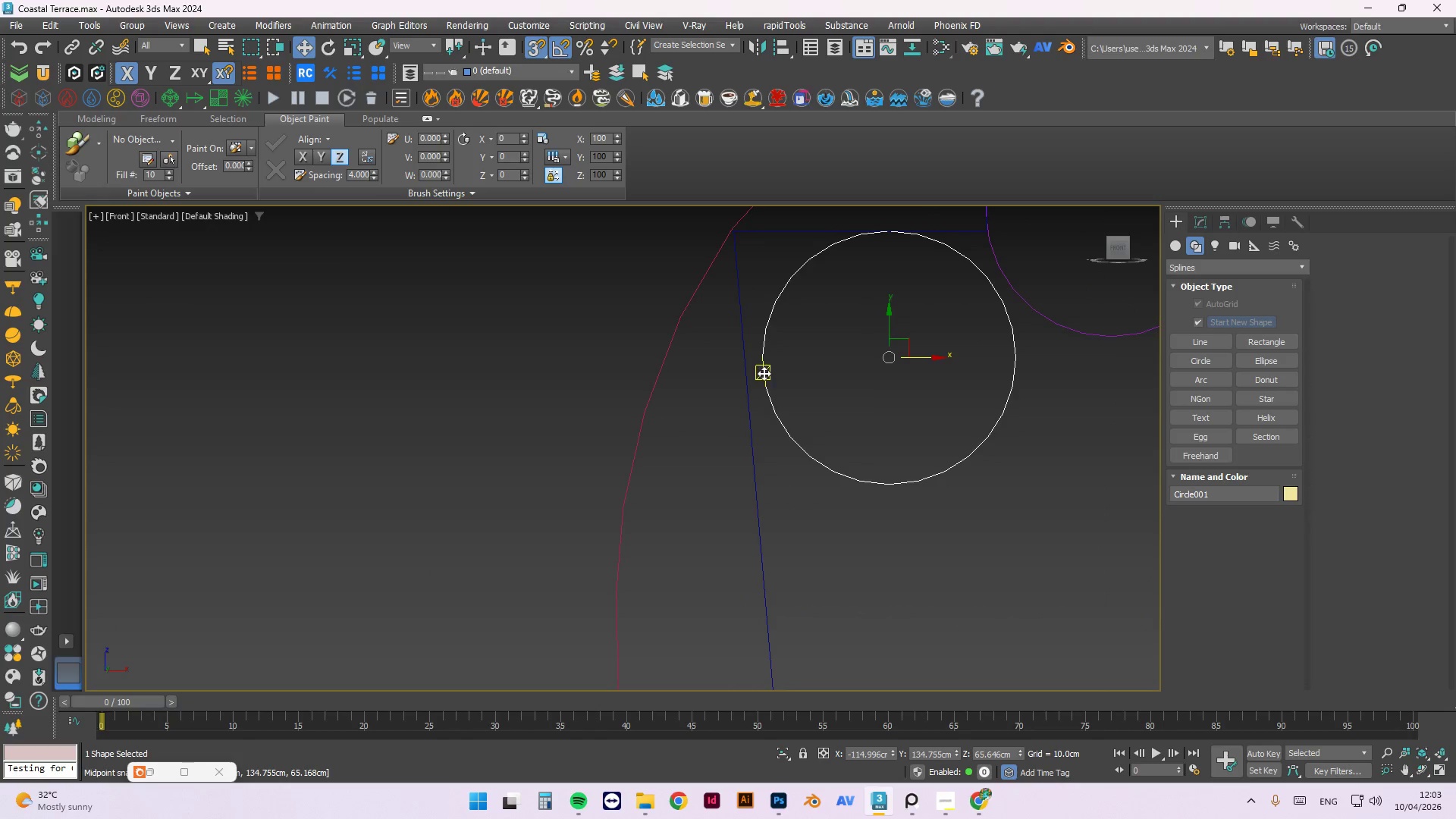 
left_click_drag(start_coordinate=[763, 357], to_coordinate=[726, 471])
 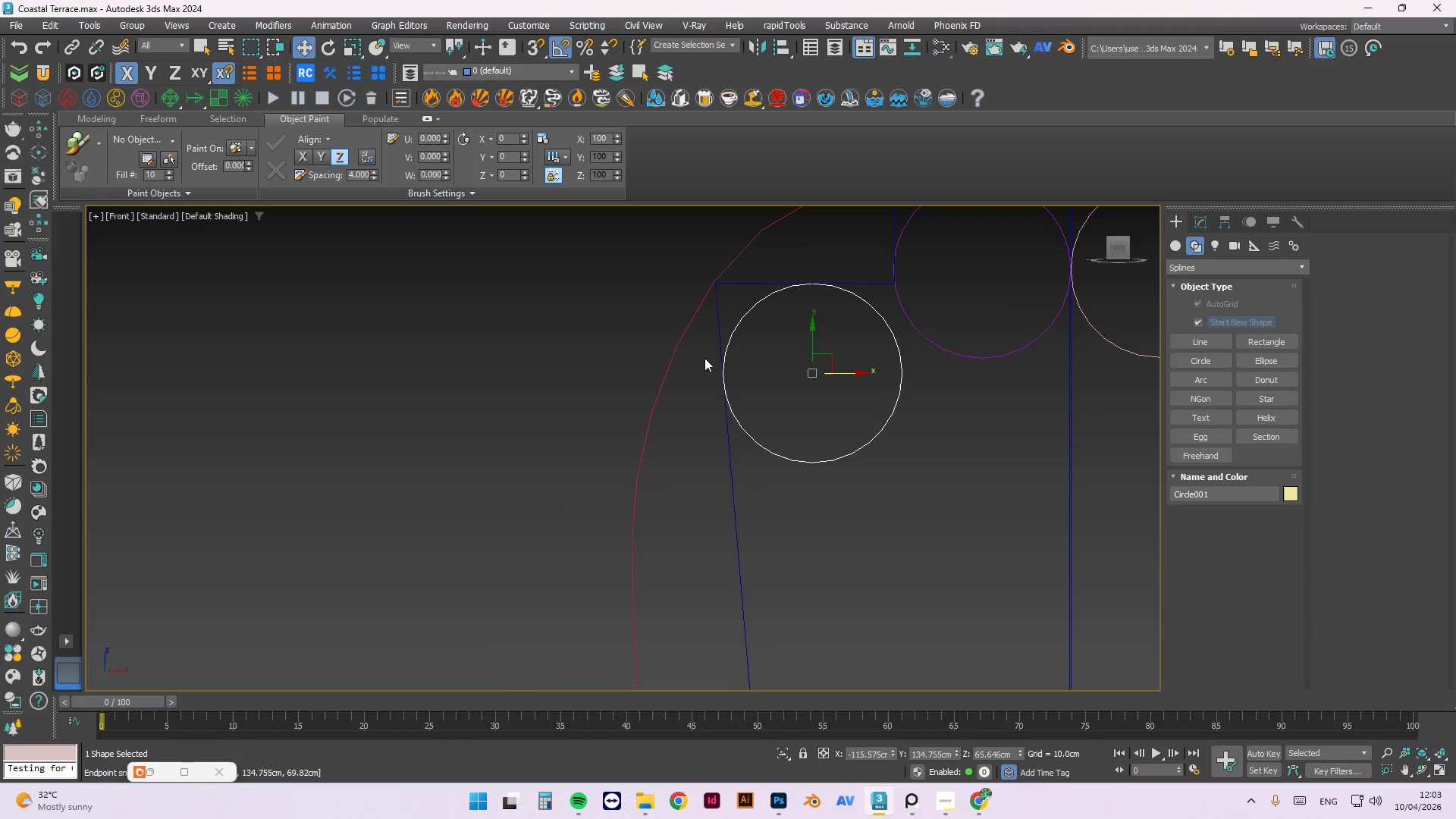 
scroll: coordinate [783, 362], scroll_direction: down, amount: 3.0
 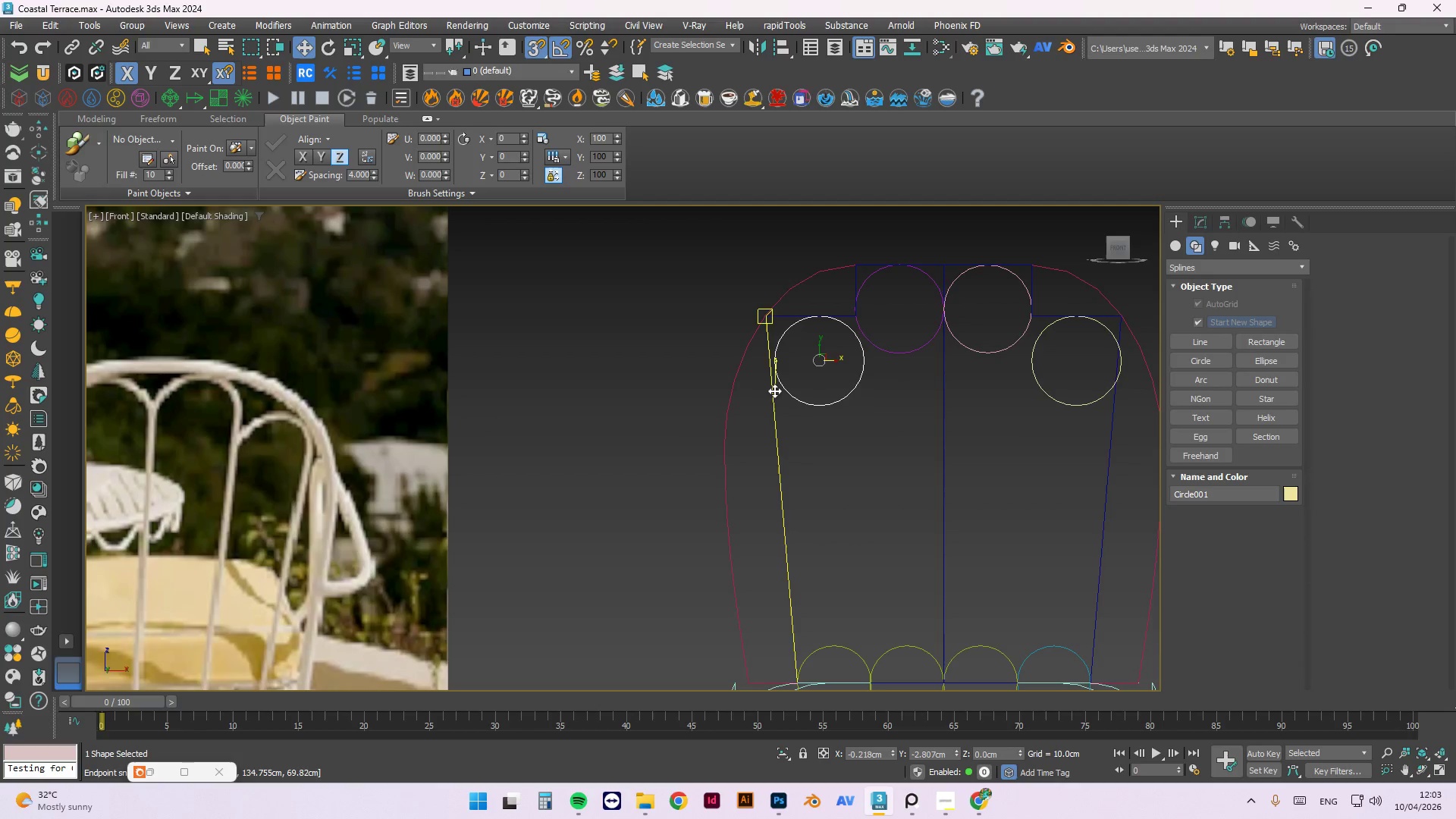 
scroll: coordinate [774, 352], scroll_direction: up, amount: 5.0
 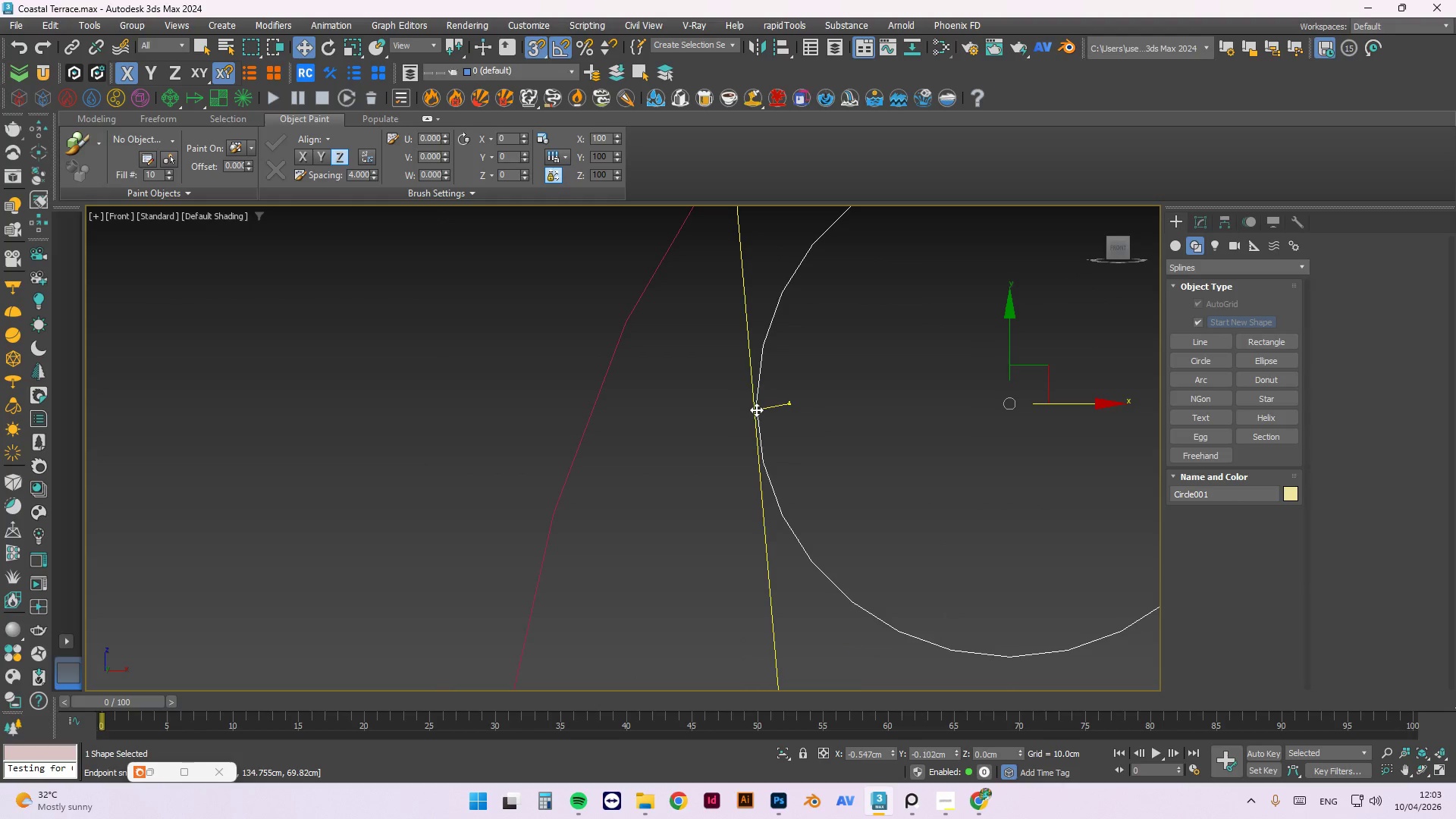 
key(D)
 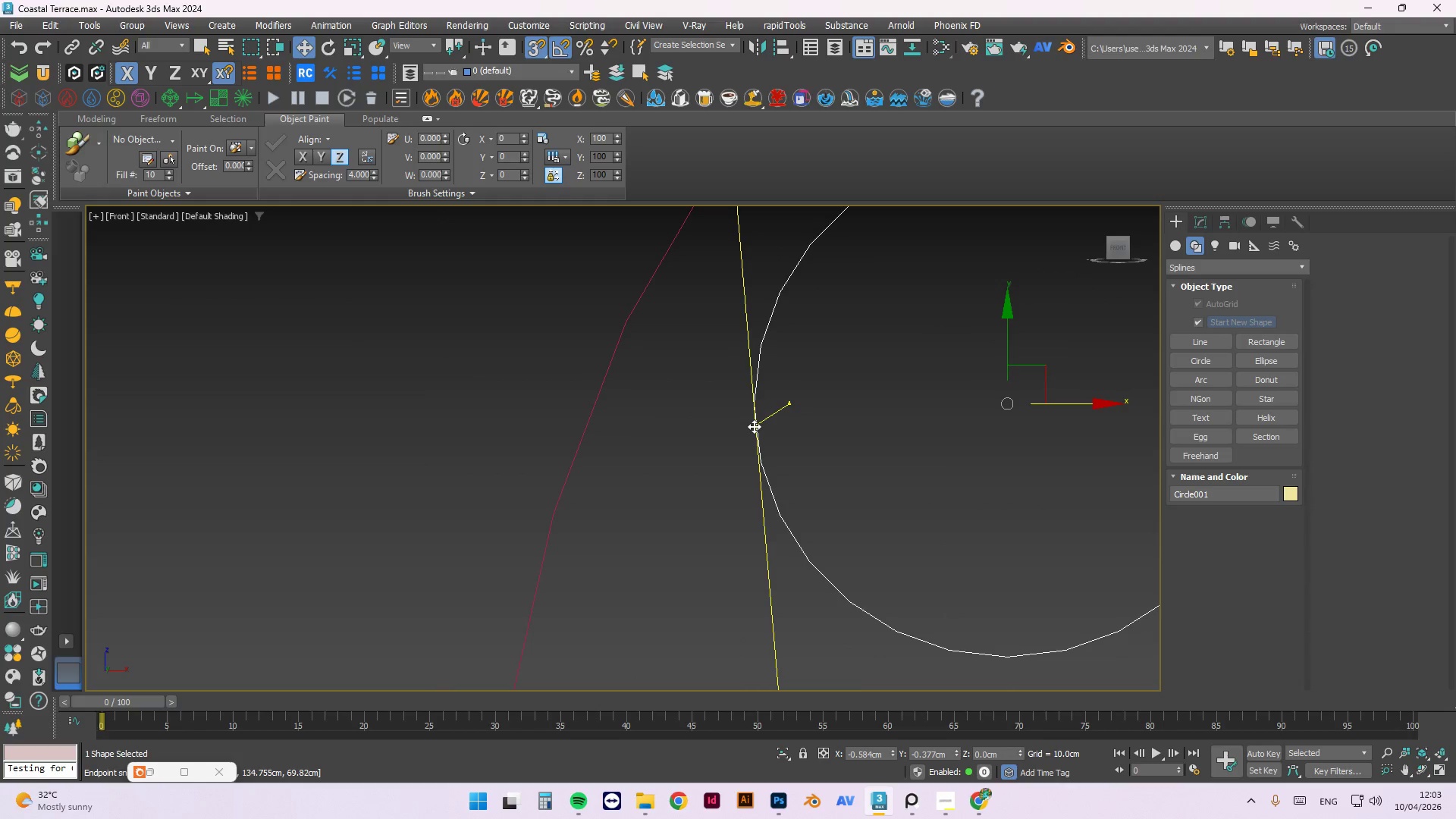 
key(S)
 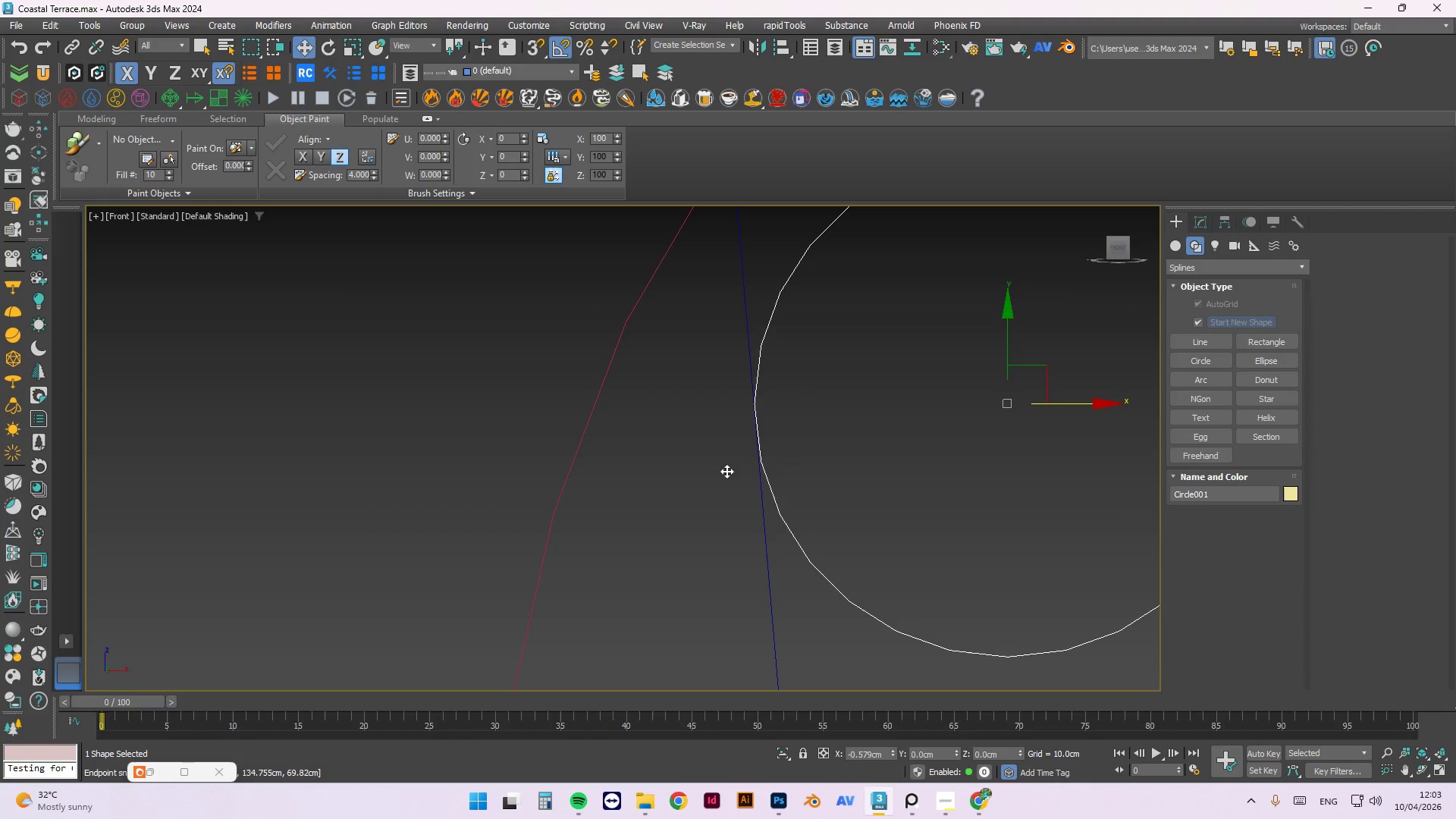 
scroll: coordinate [961, 254], scroll_direction: down, amount: 7.0
 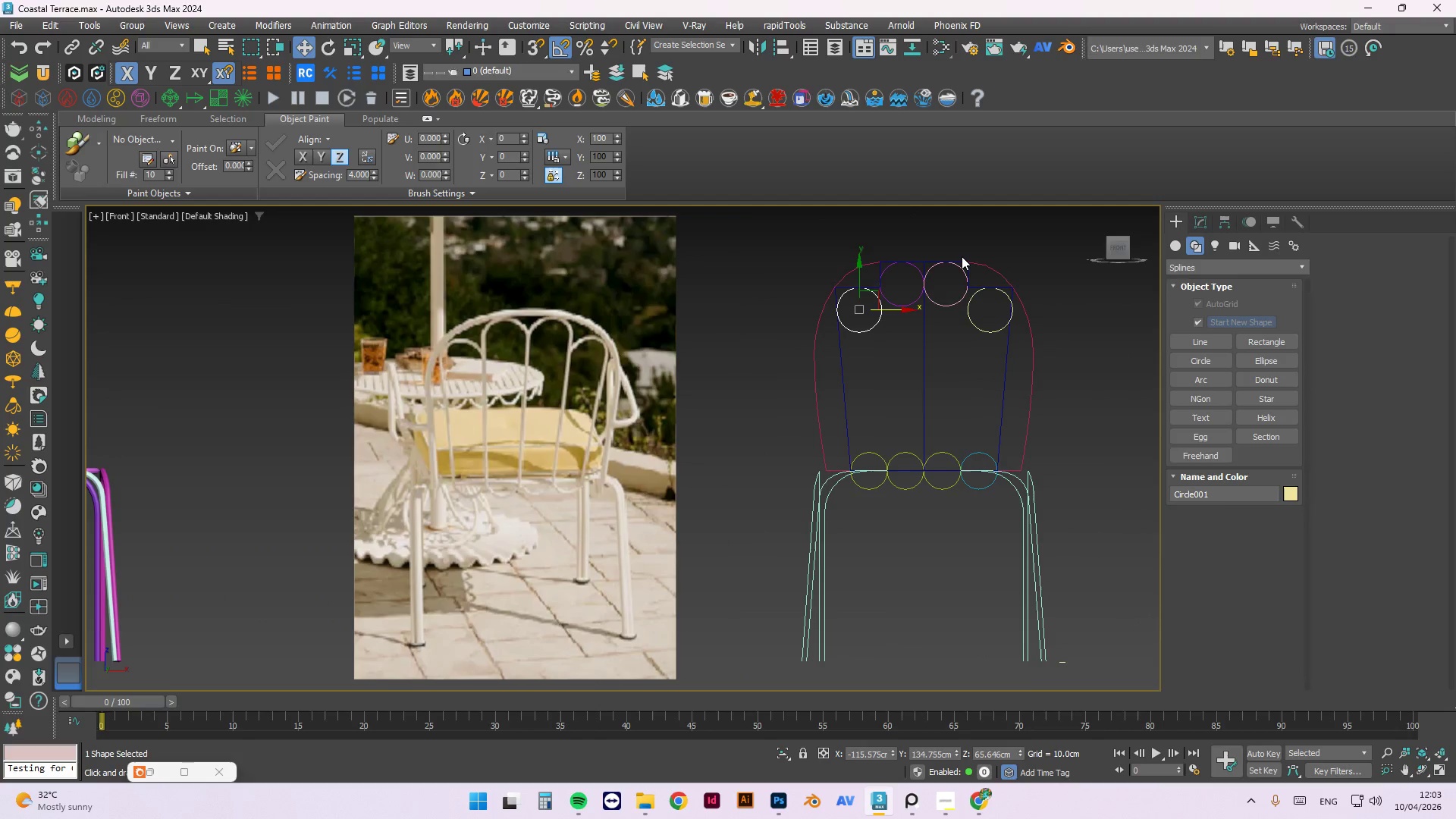 
mouse_move([962, 278])
 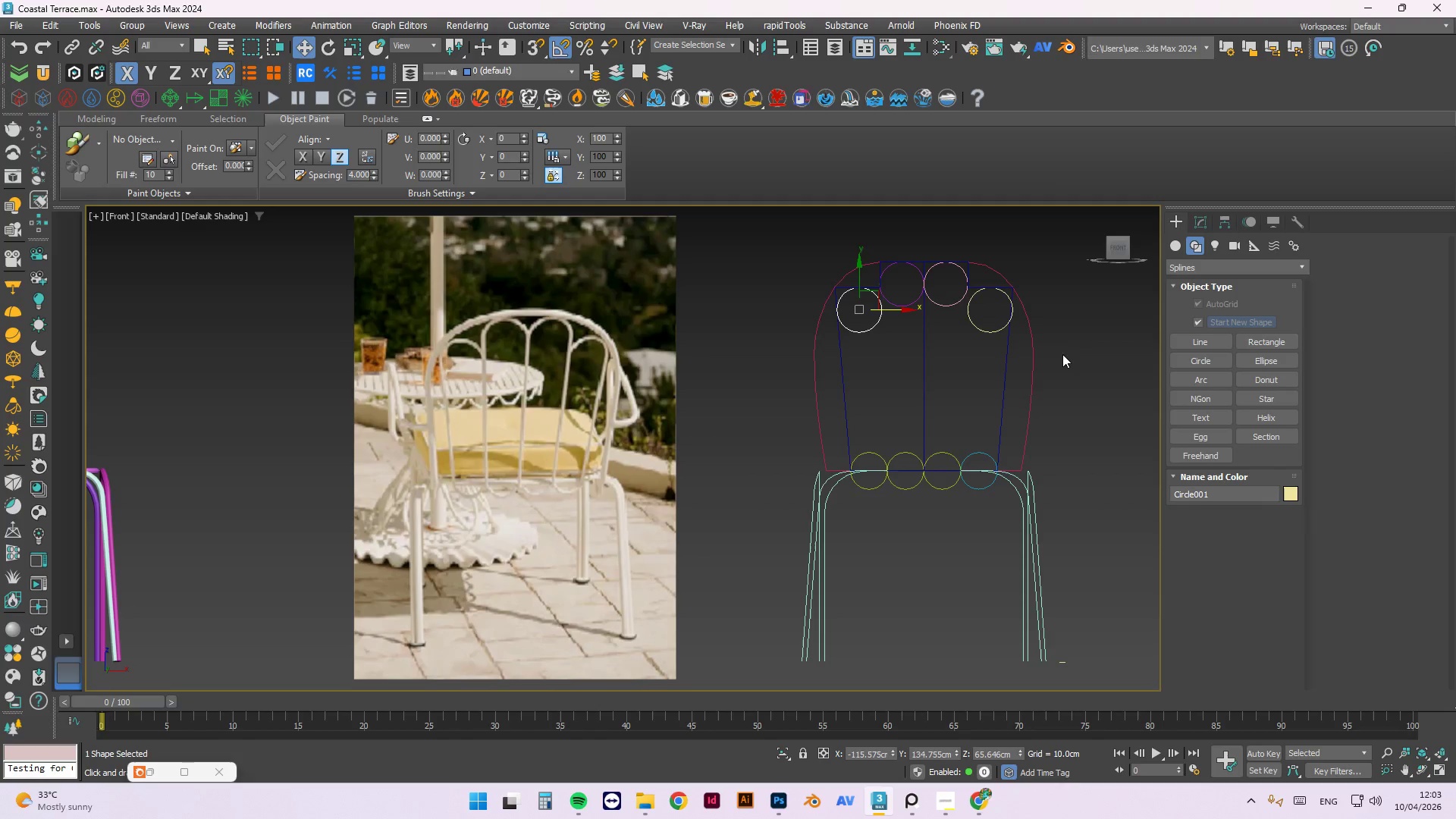 
scroll: coordinate [986, 303], scroll_direction: up, amount: 6.0
 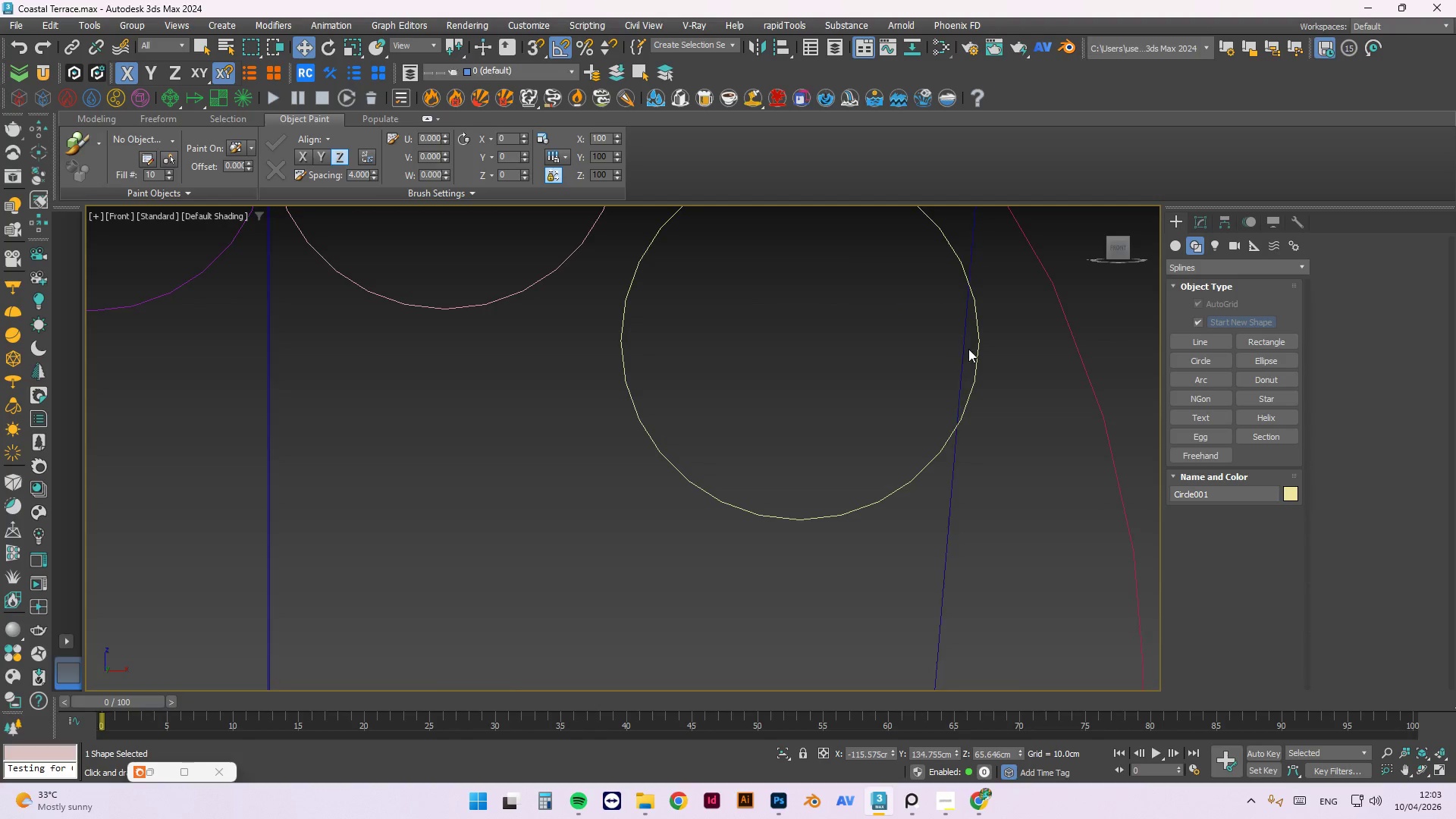 
left_click([978, 349])
 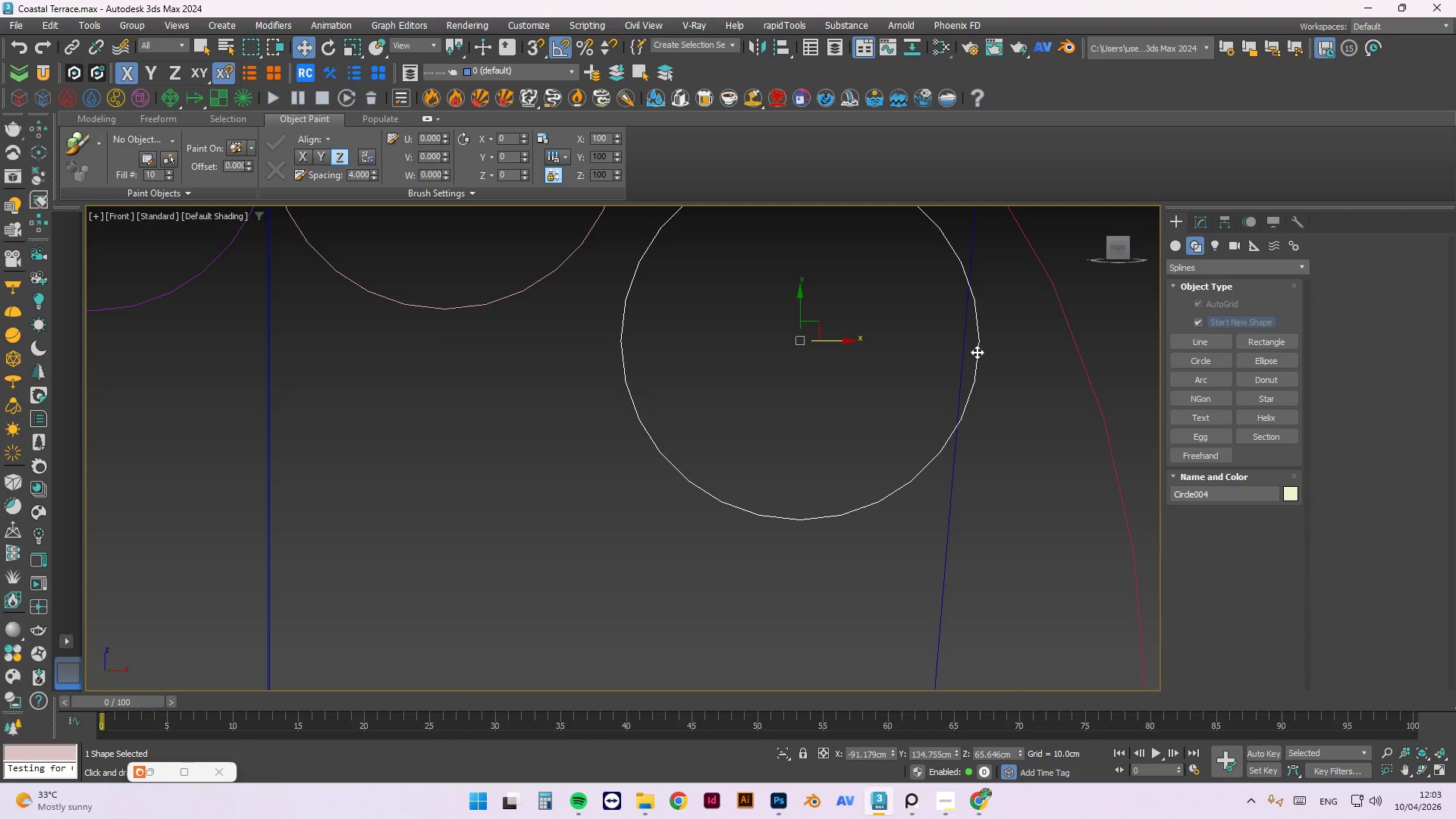 
left_click_drag(start_coordinate=[980, 350], to_coordinate=[965, 381])
 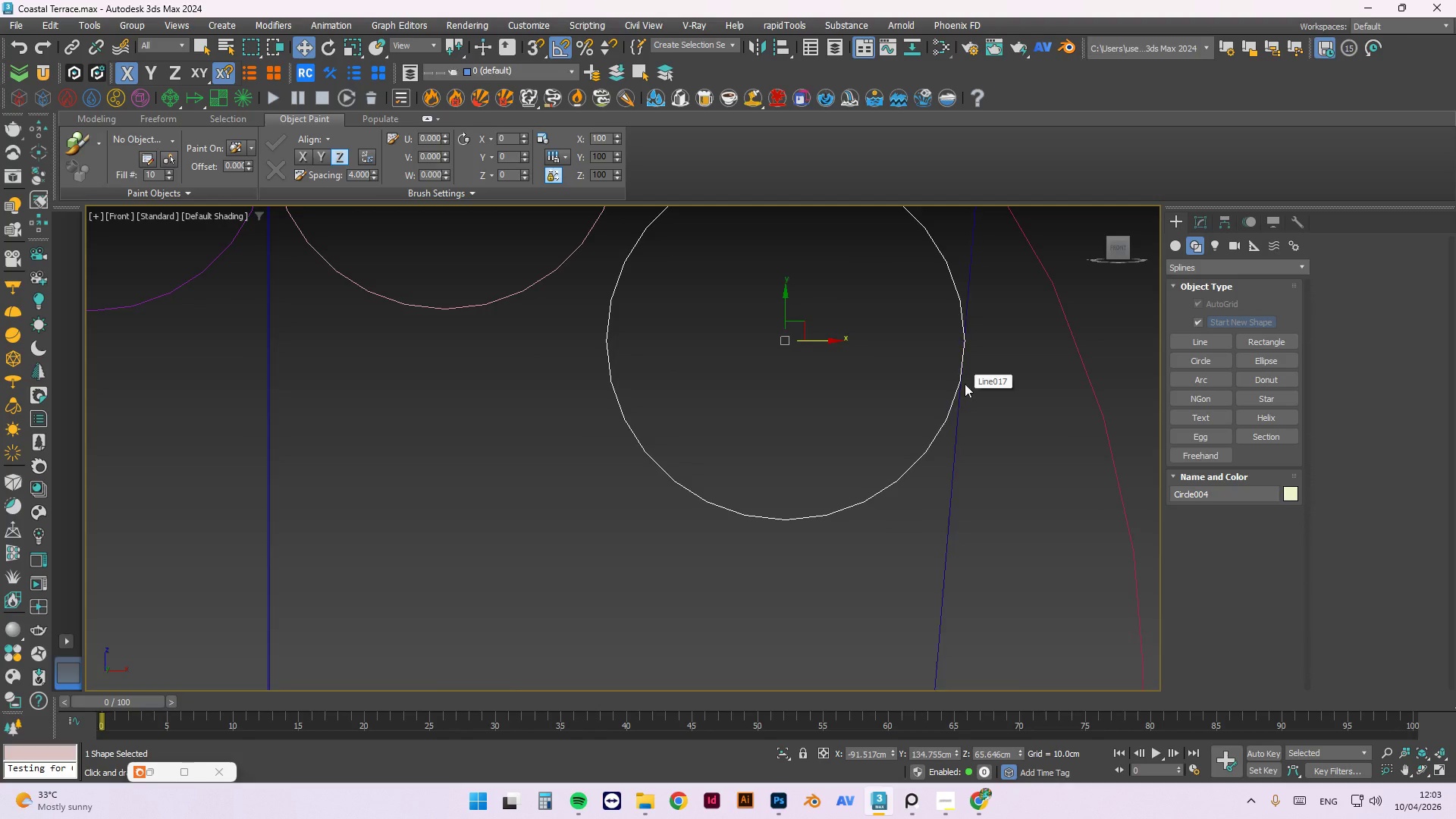 
scroll: coordinate [949, 401], scroll_direction: down, amount: 3.0
 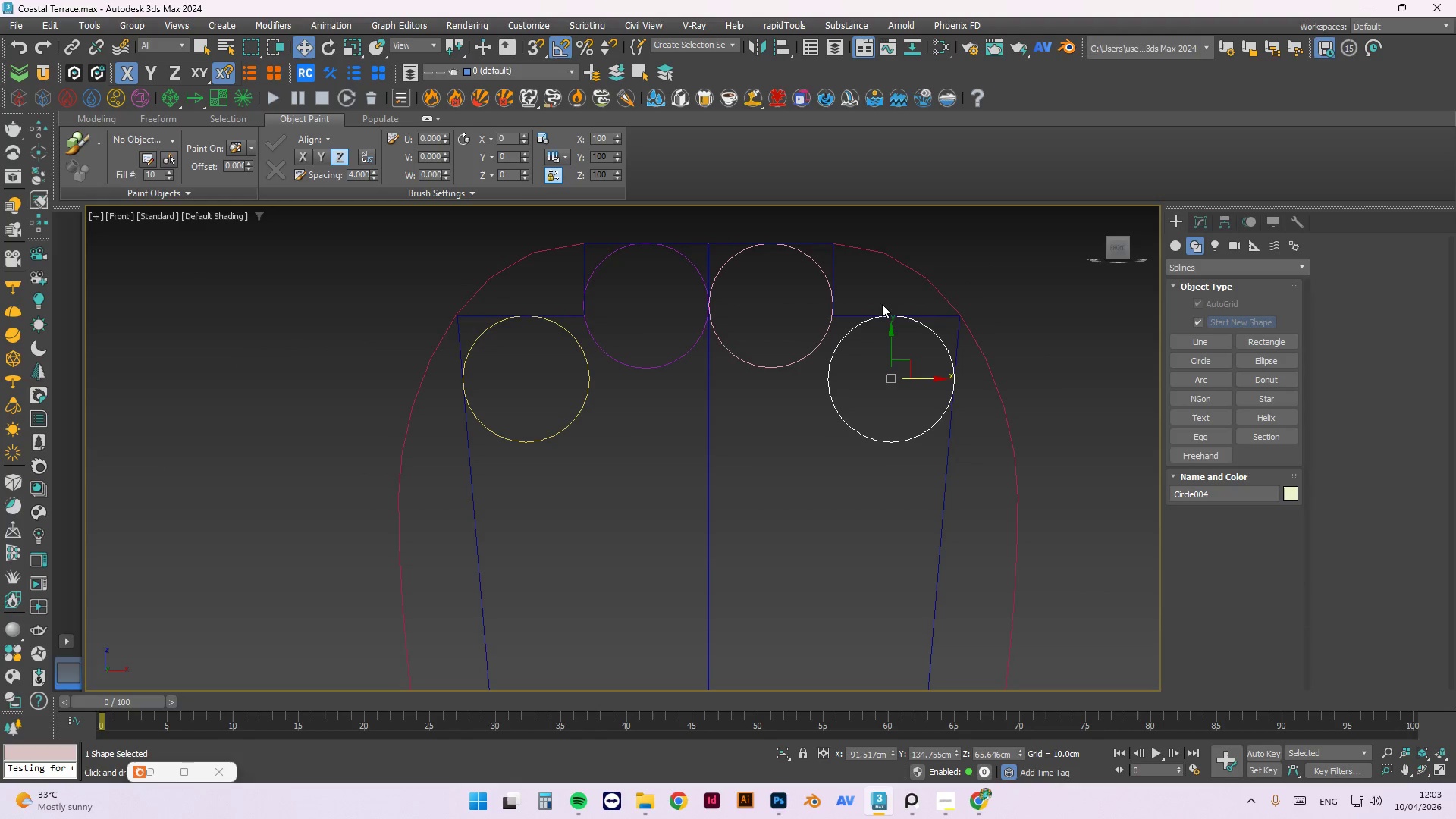 
left_click([627, 368])
 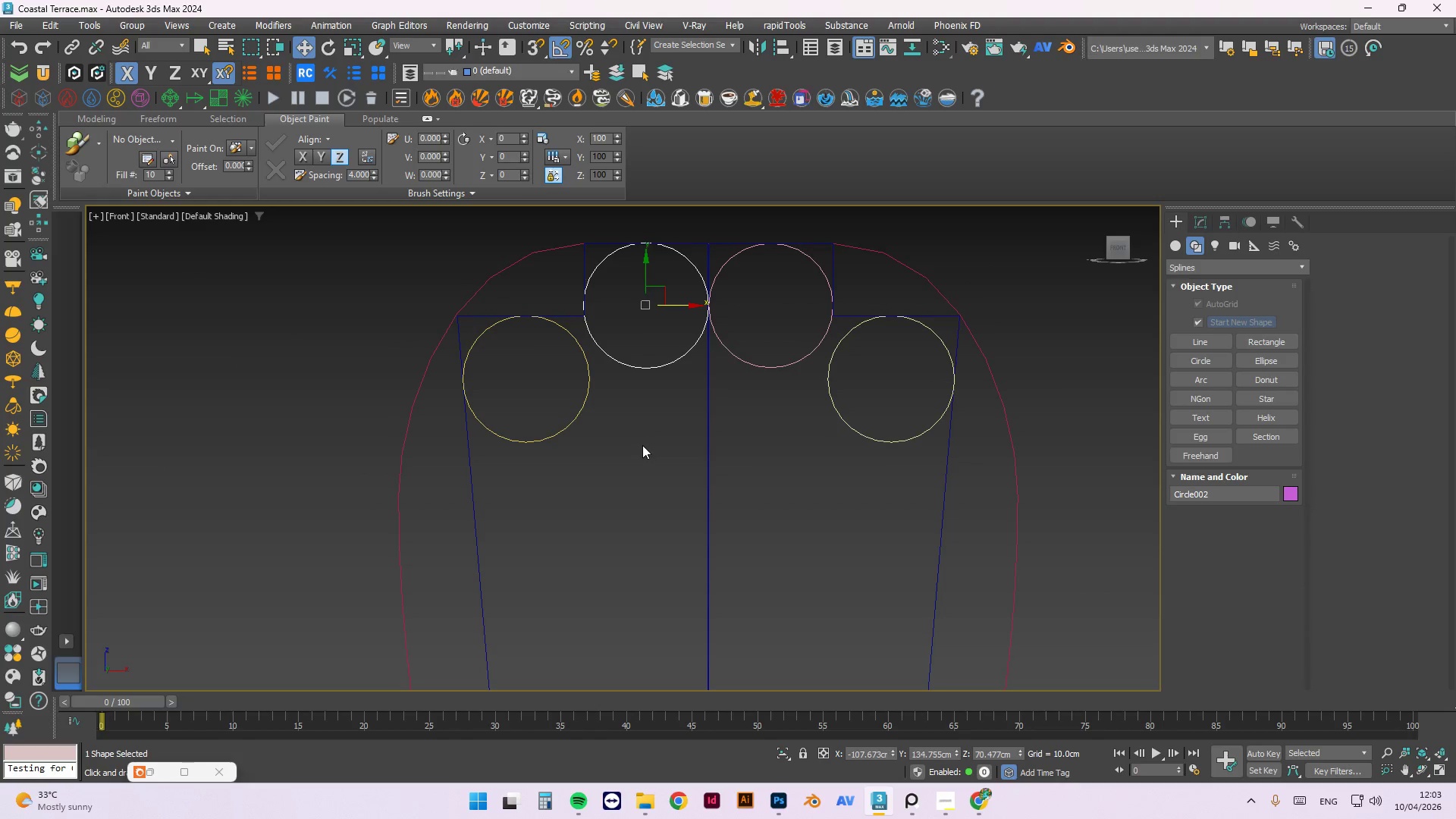 
scroll: coordinate [665, 291], scroll_direction: down, amount: 3.0
 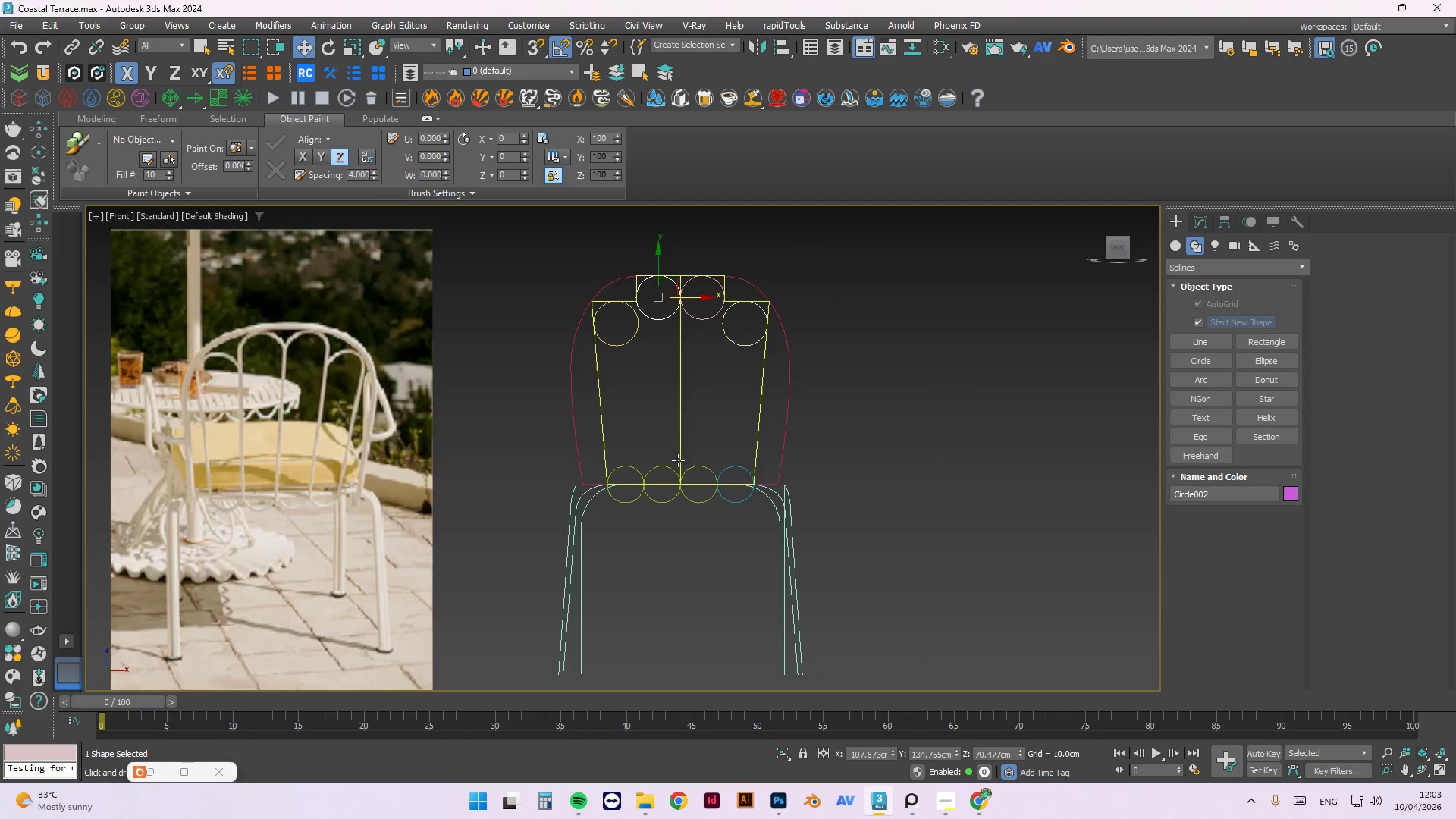 
left_click([715, 548])